 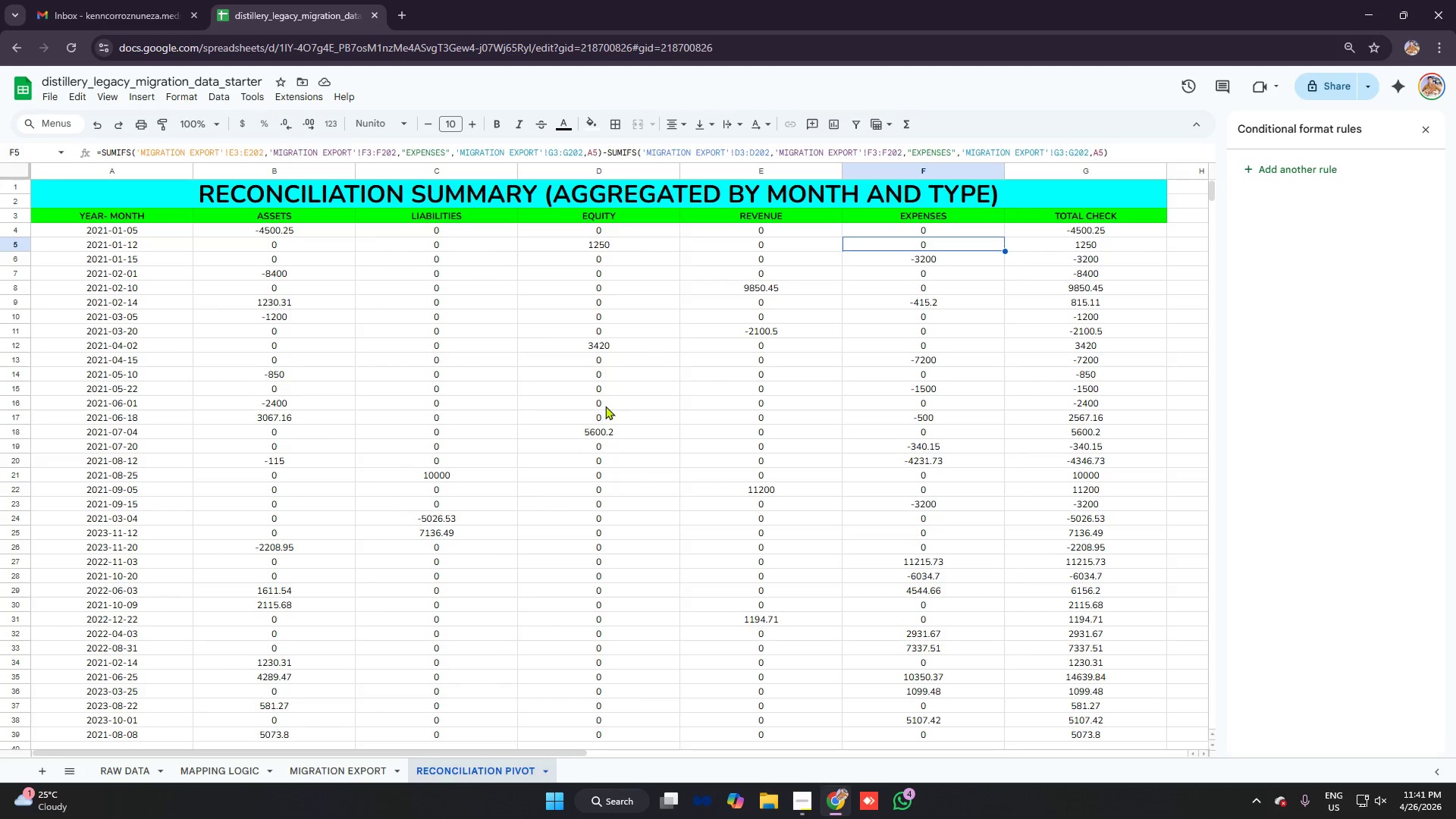 
scroll: coordinate [600, 410], scroll_direction: up, amount: 1.0
 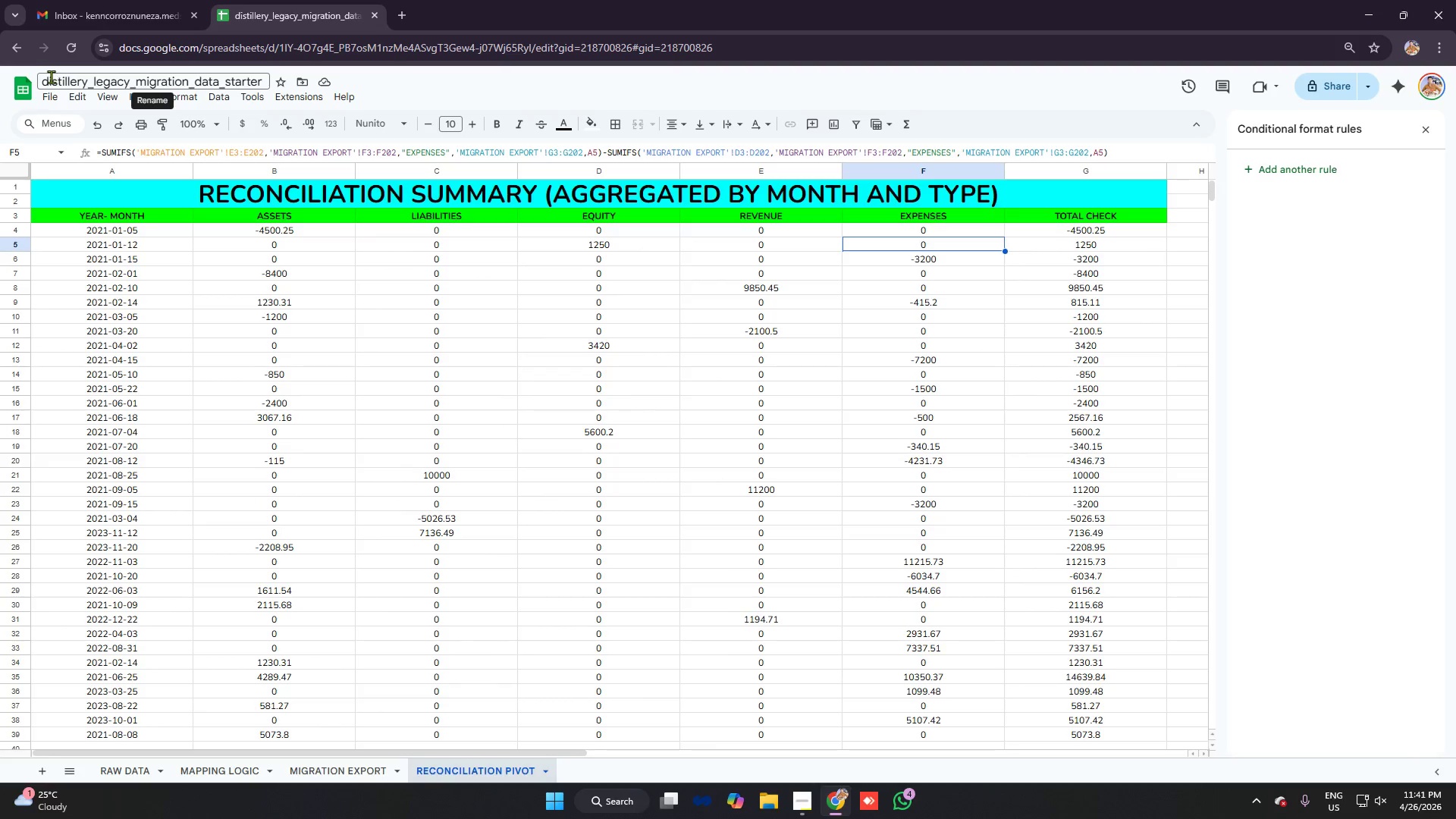 
left_click([49, 77])
 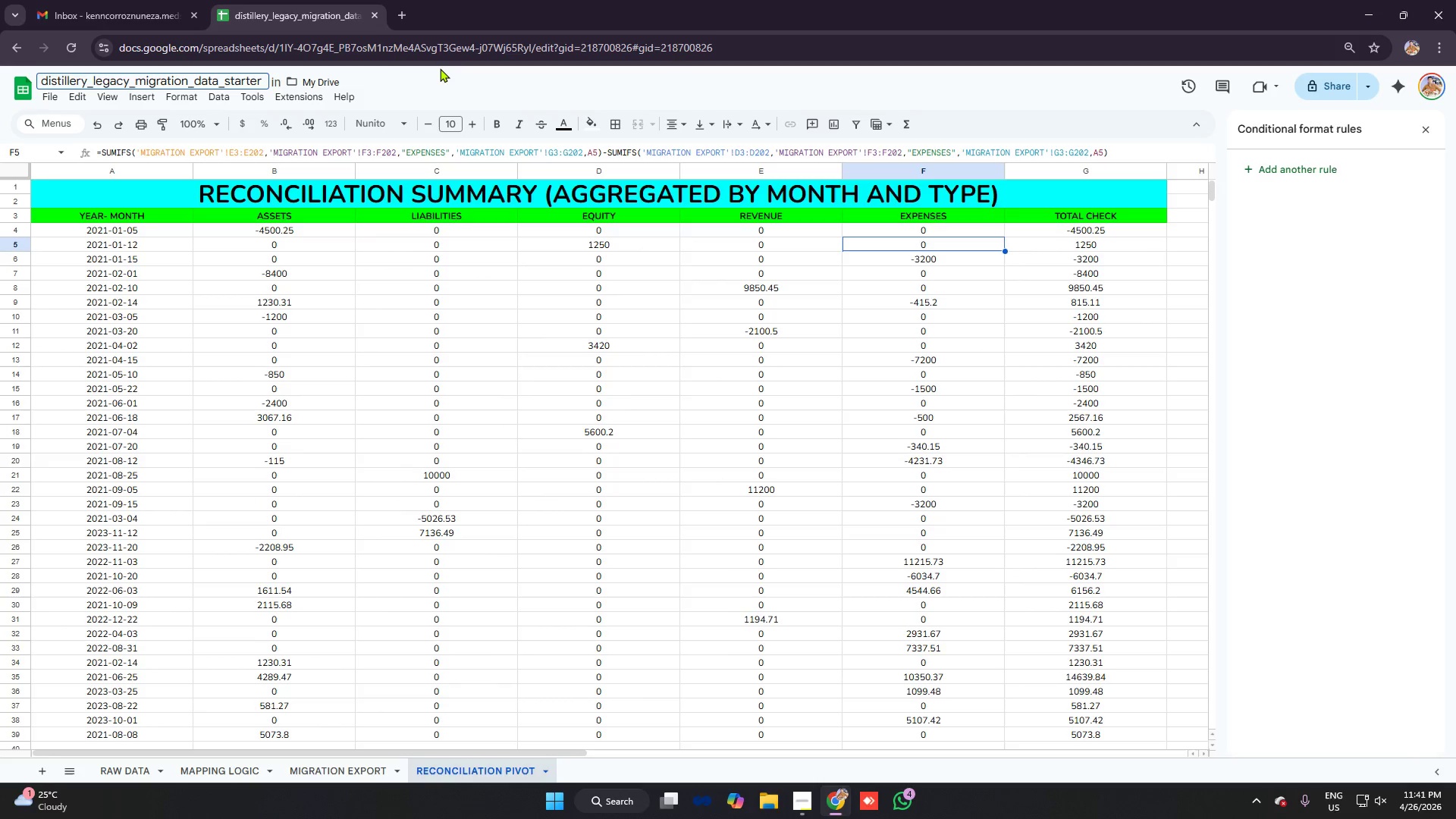 
key(Backspace)
 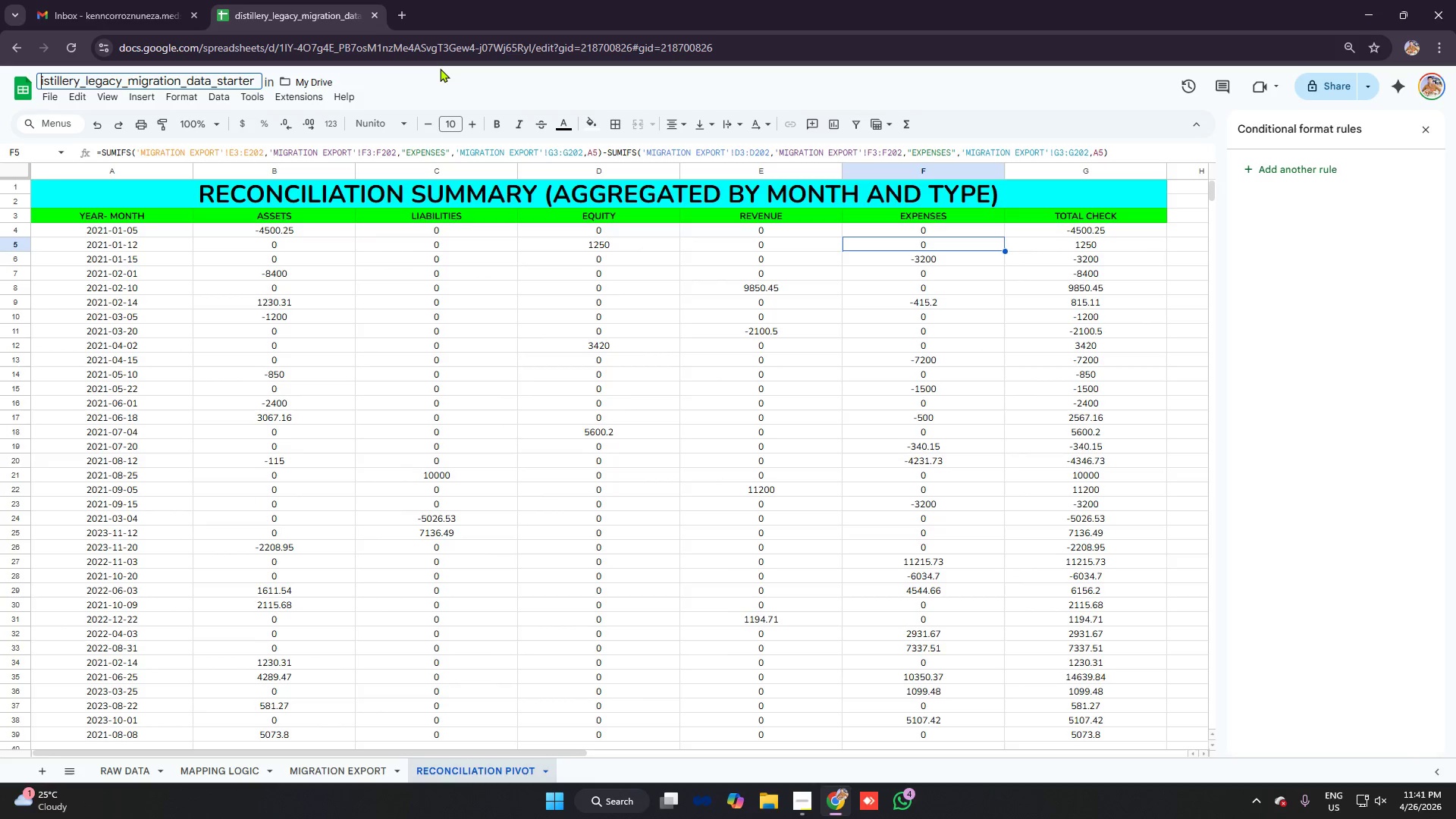 
key(D)
 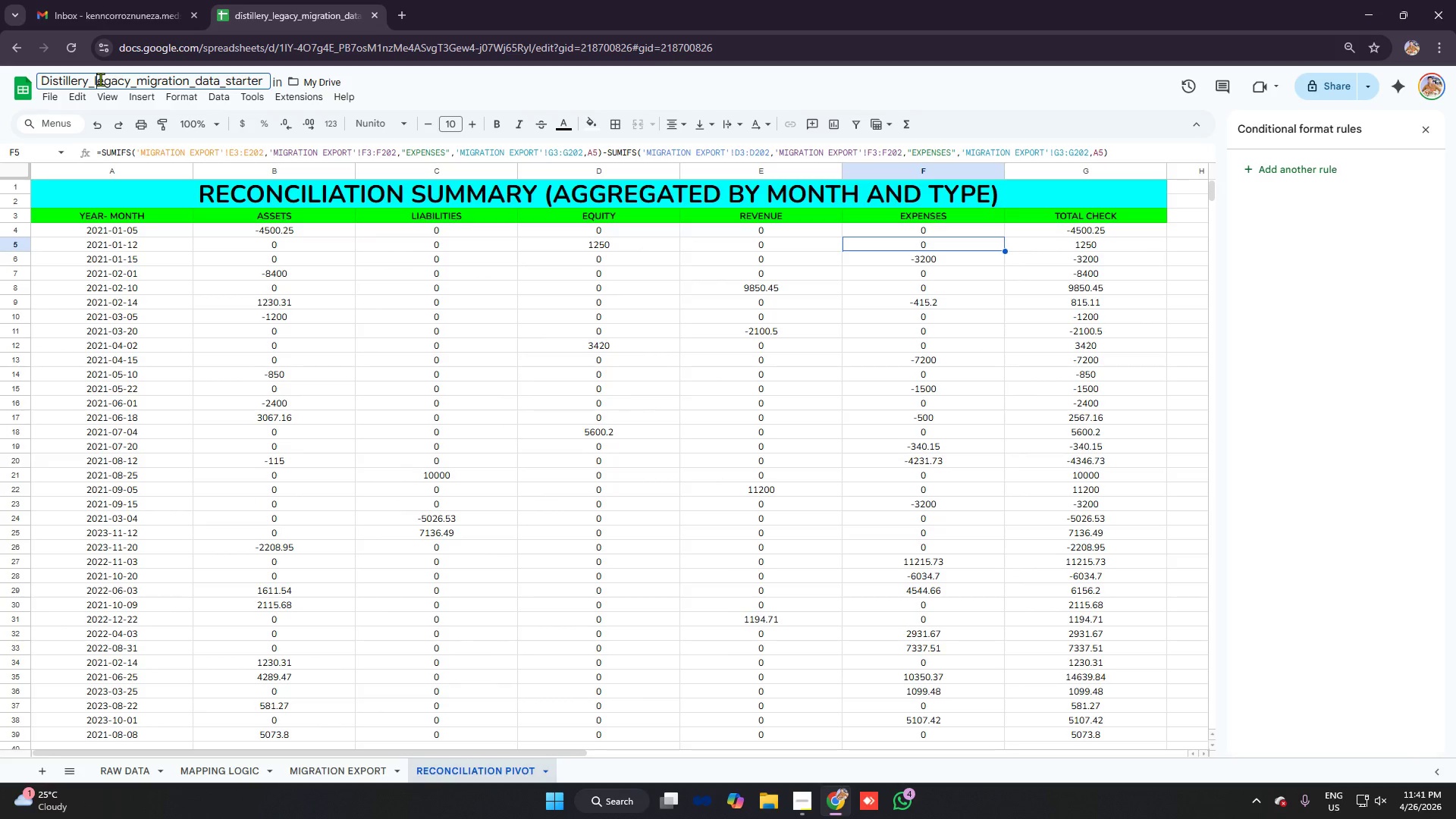 
key(Backspace)
 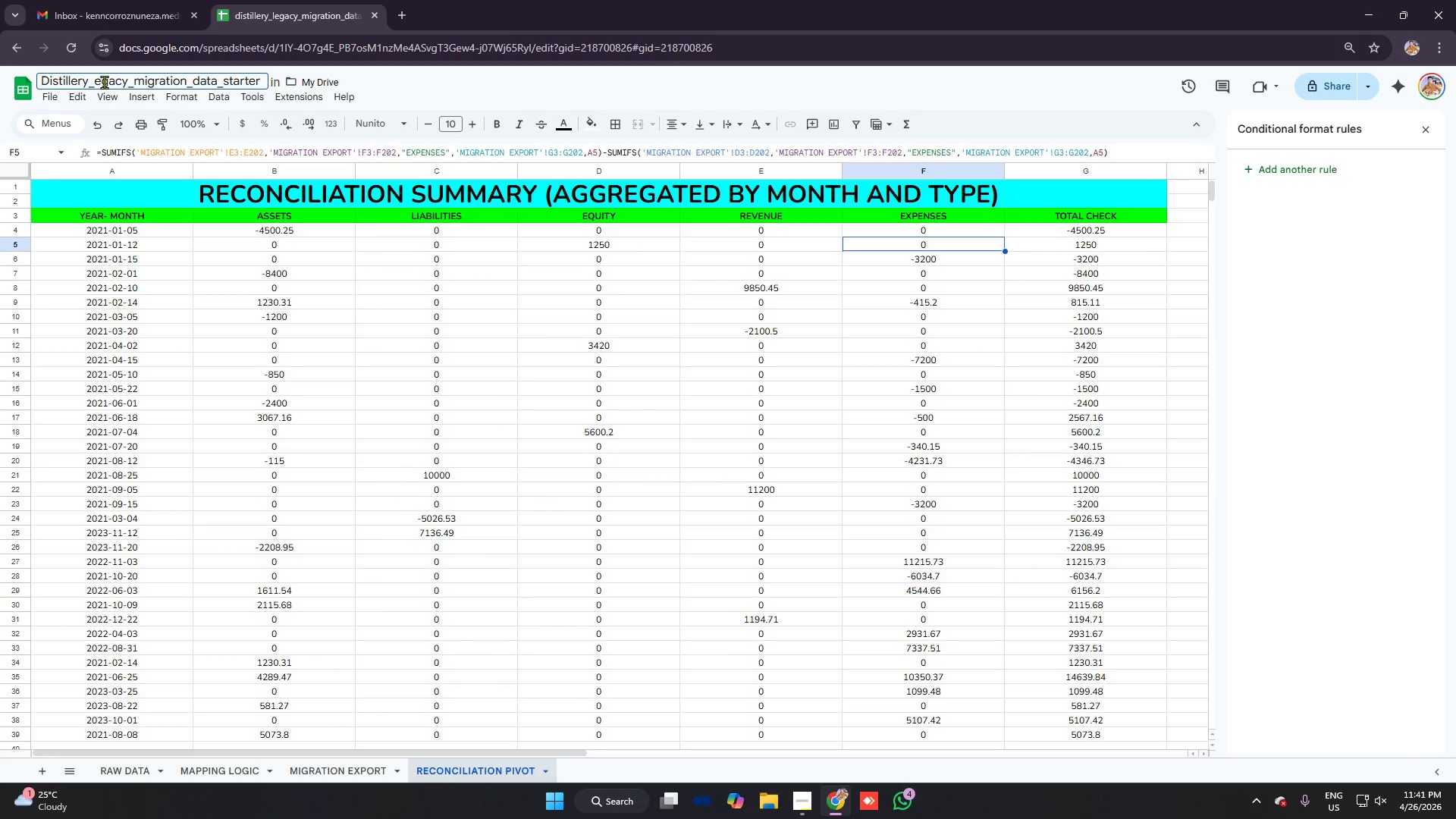 
key(L)
 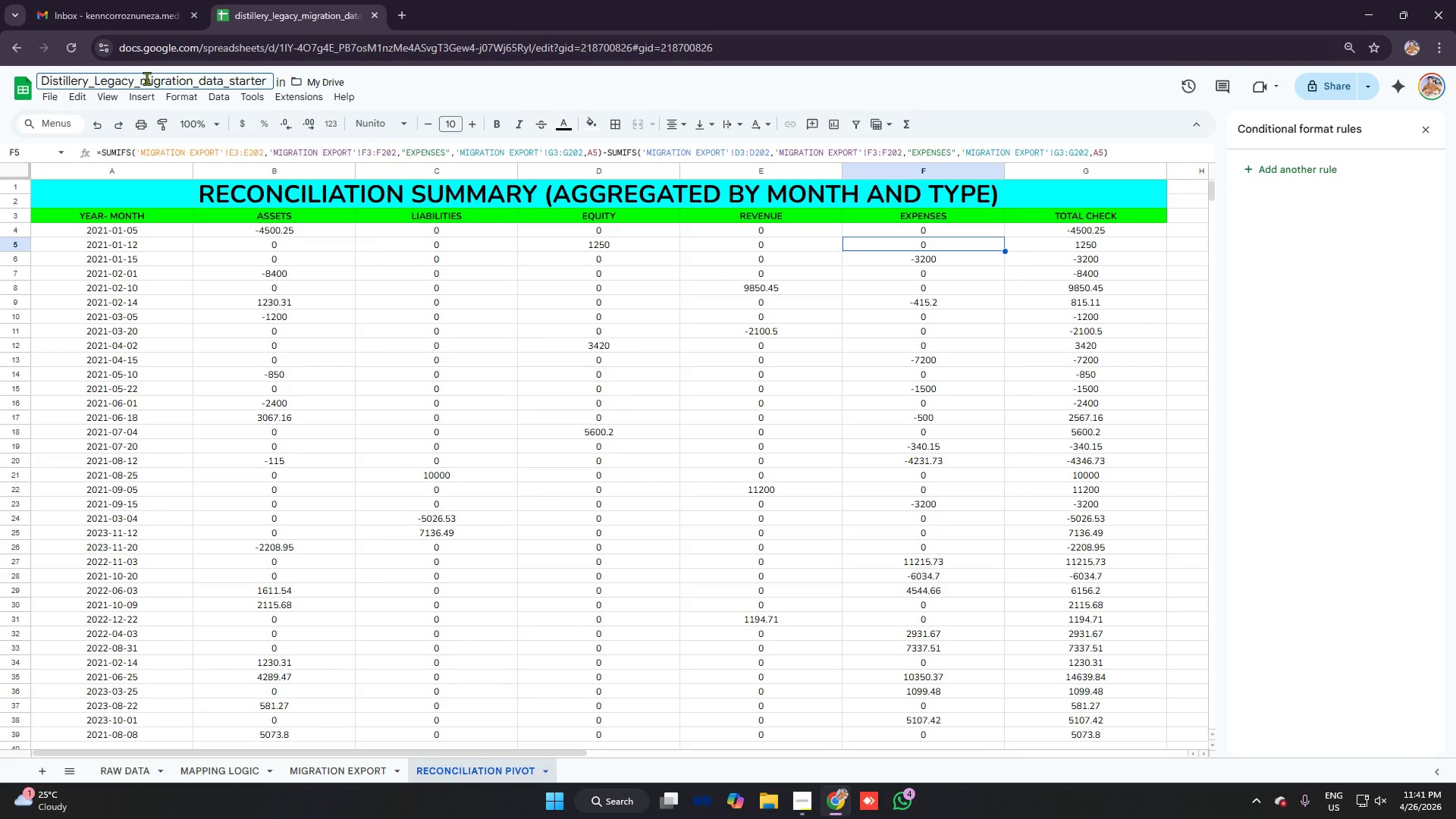 
left_click([146, 78])
 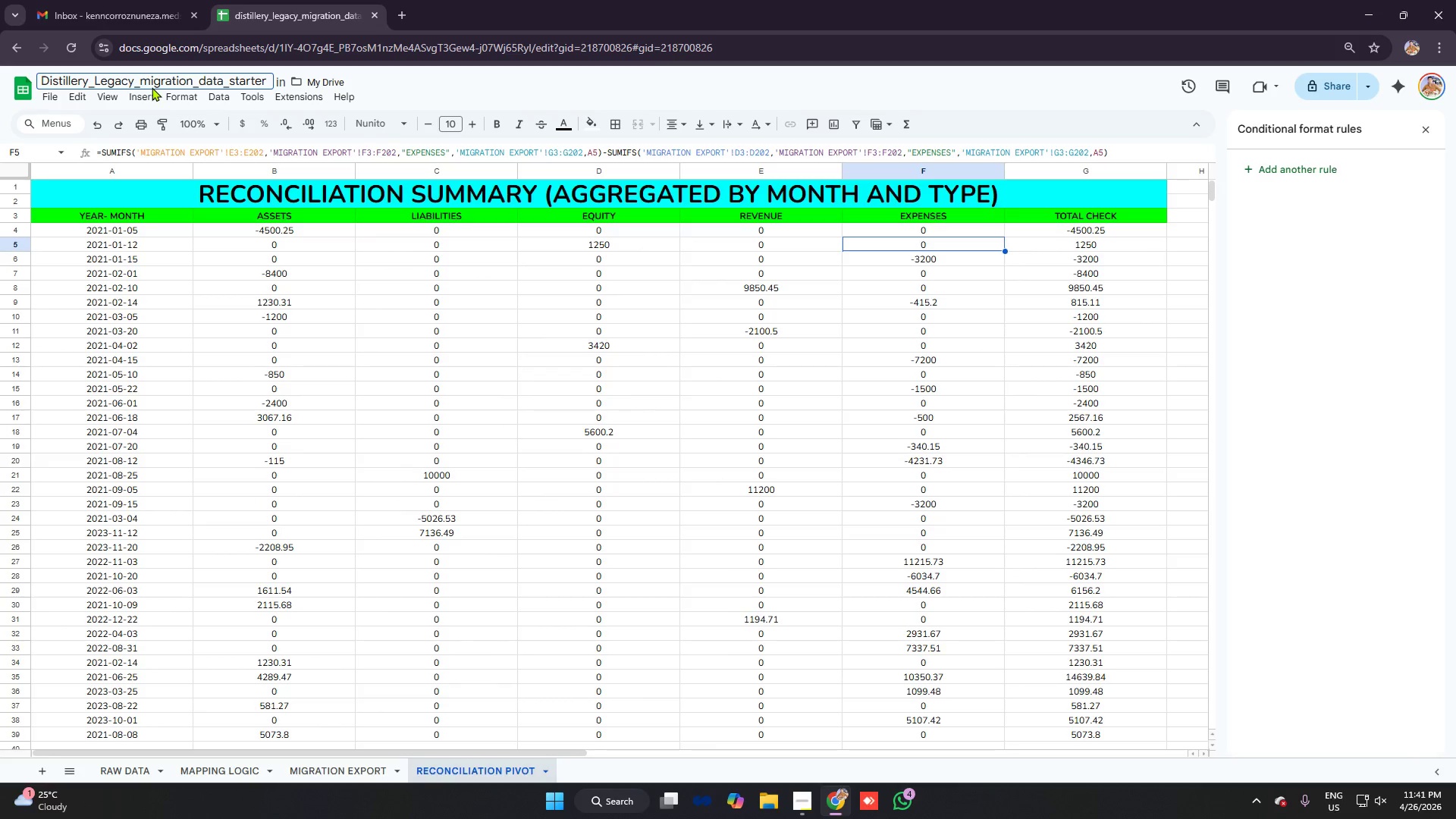 
key(Backspace)
 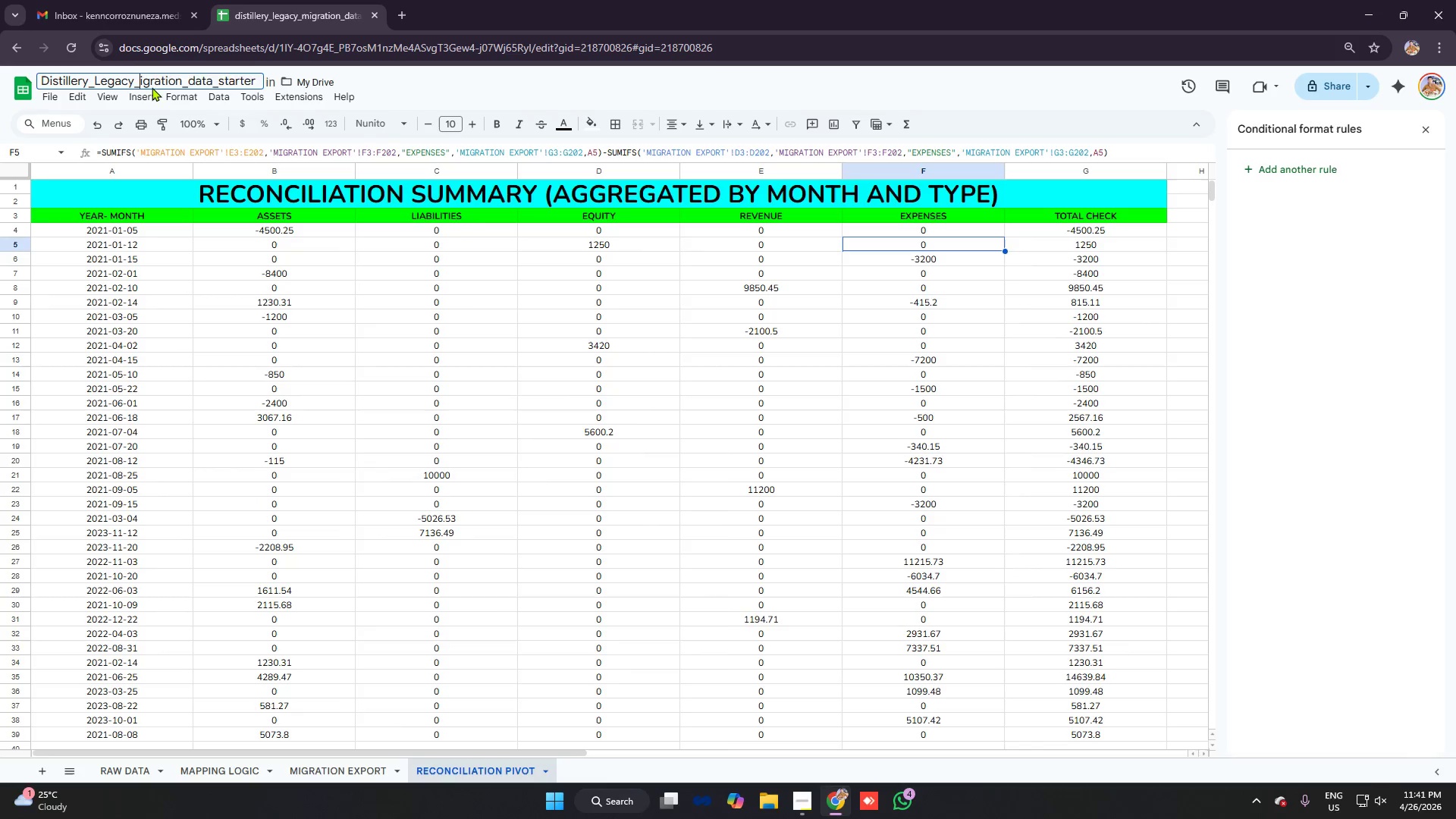 
key(M)
 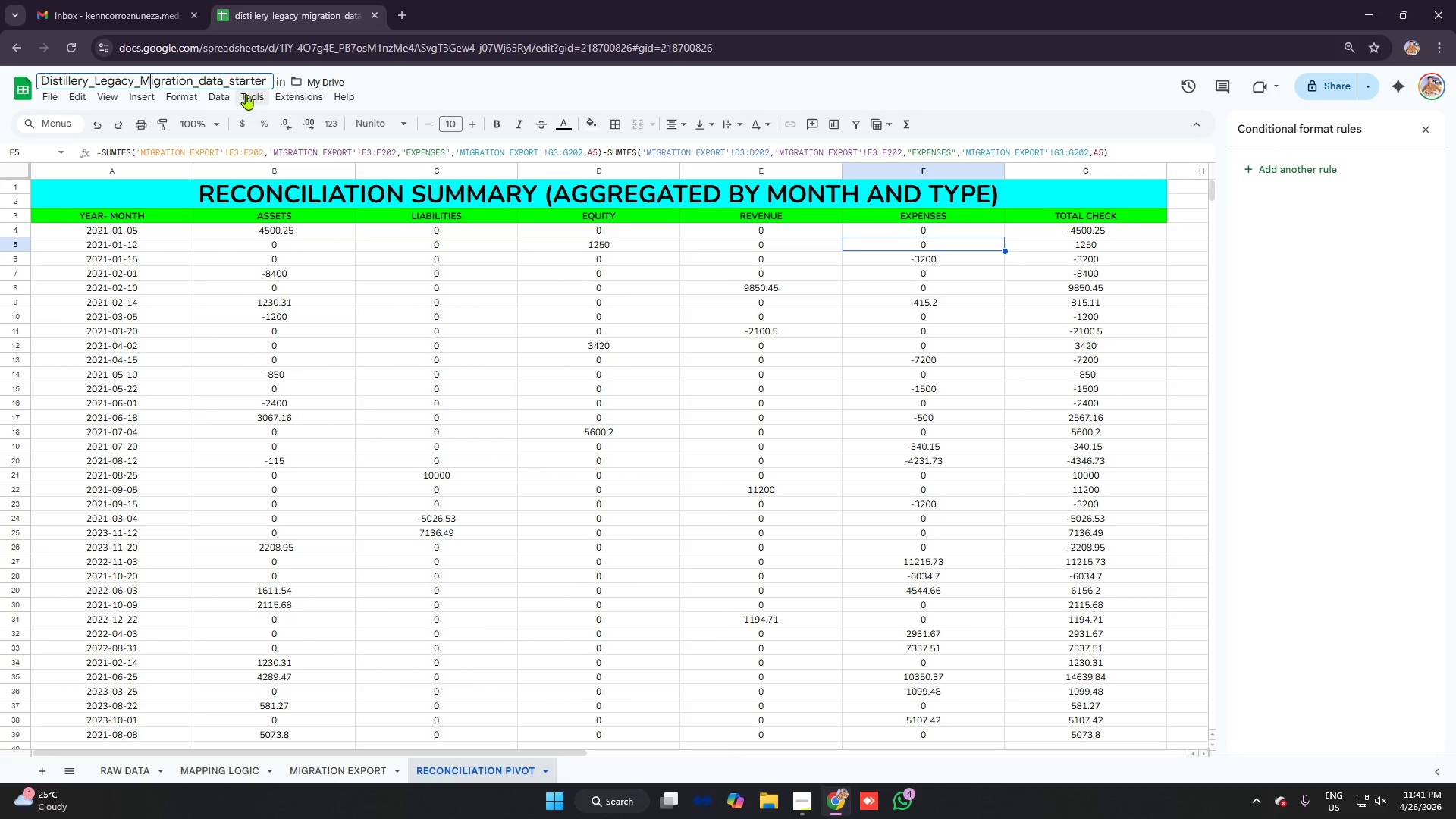 
left_click_drag(start_coordinate=[231, 78], to_coordinate=[293, 80])
 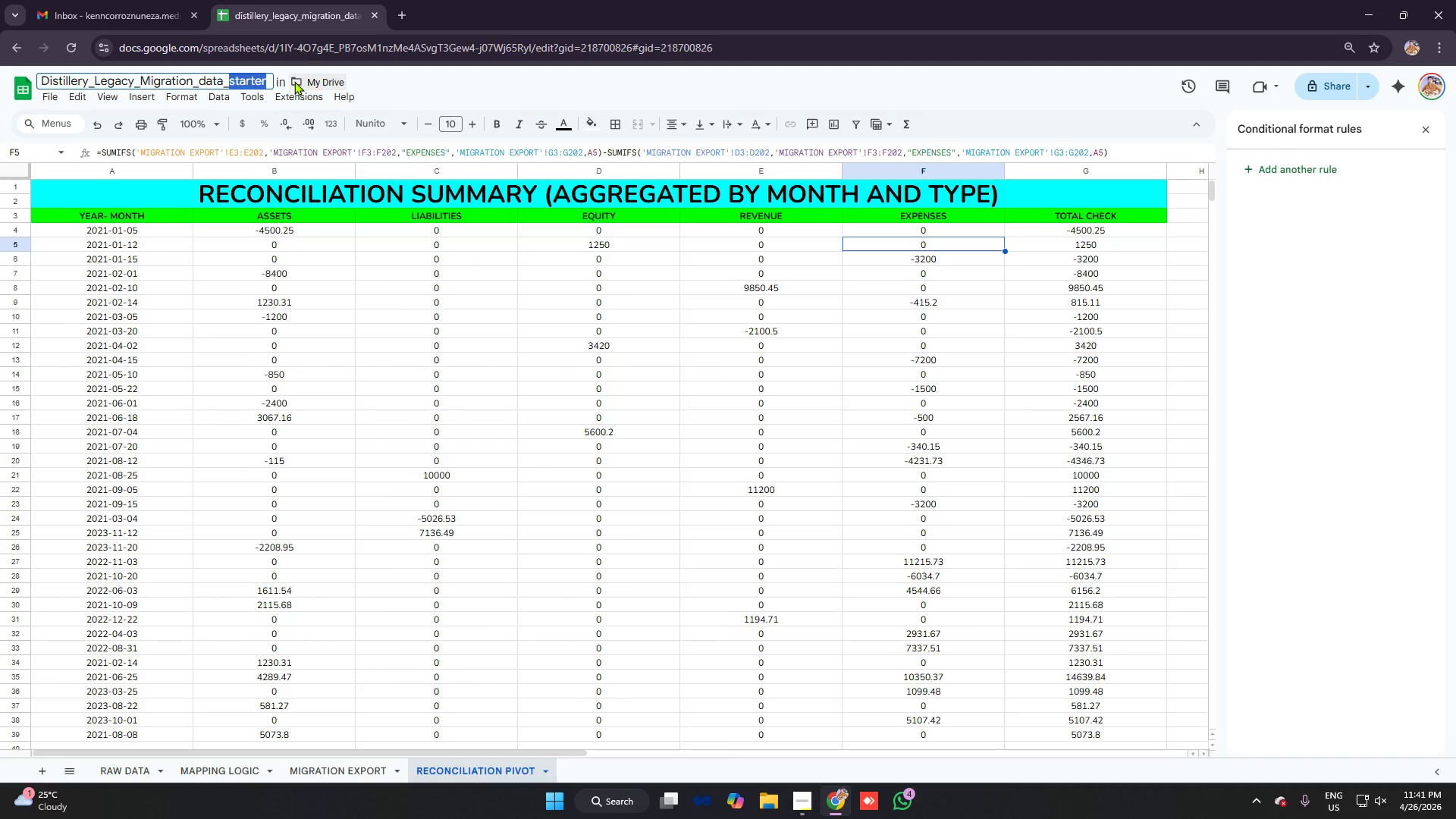 
key(Backspace)
 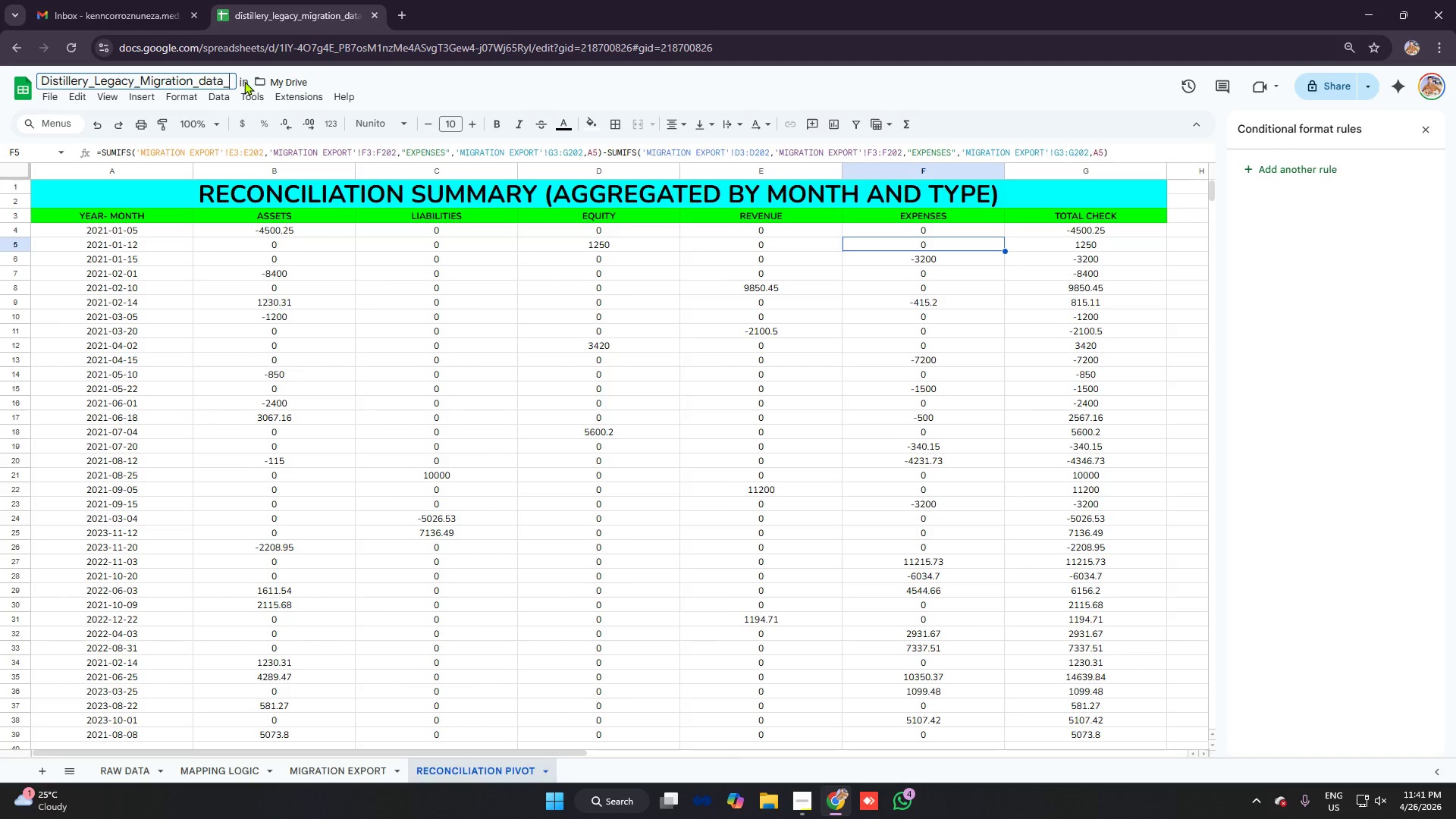 
key(Backspace)
 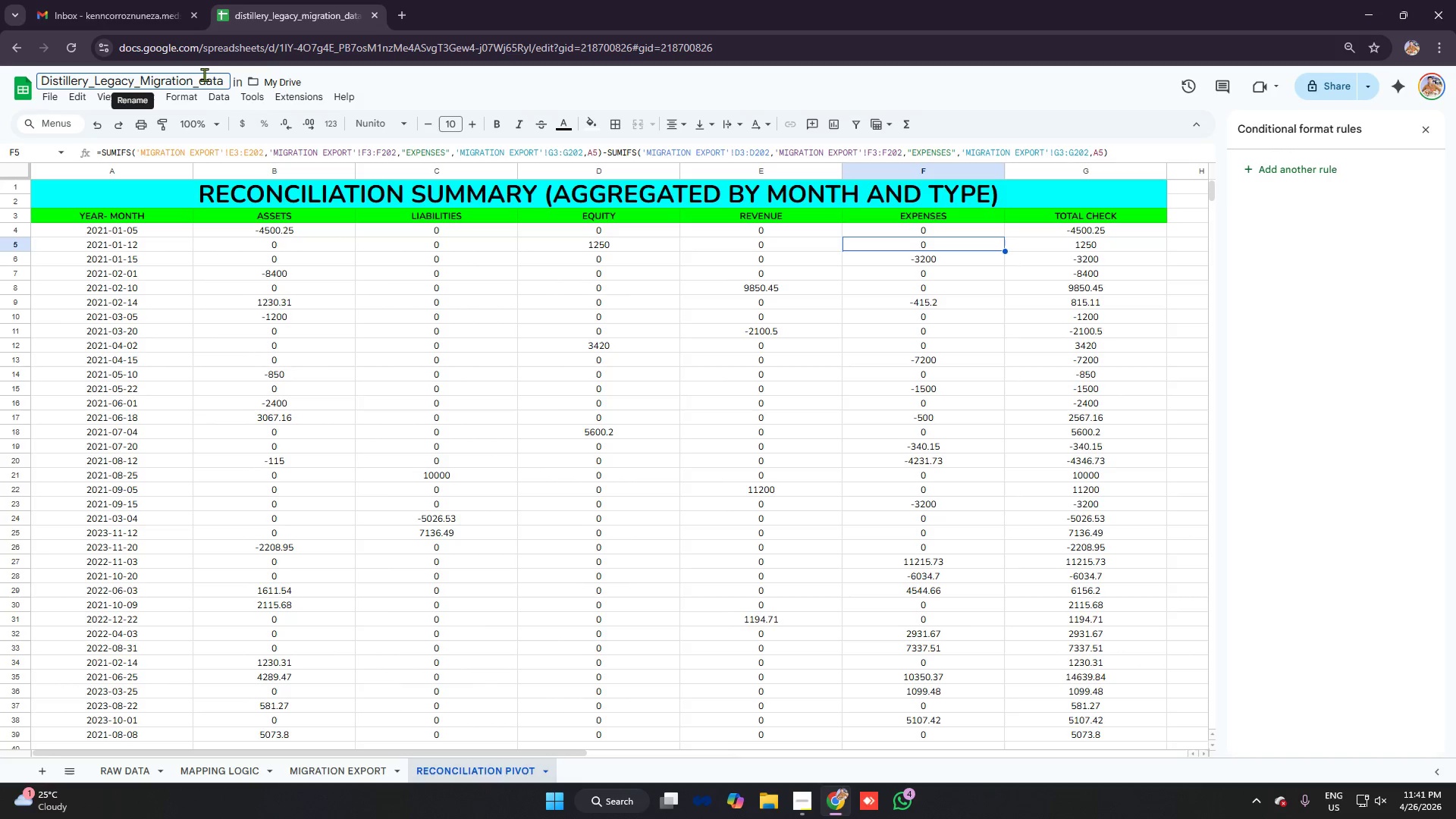 
left_click([206, 75])
 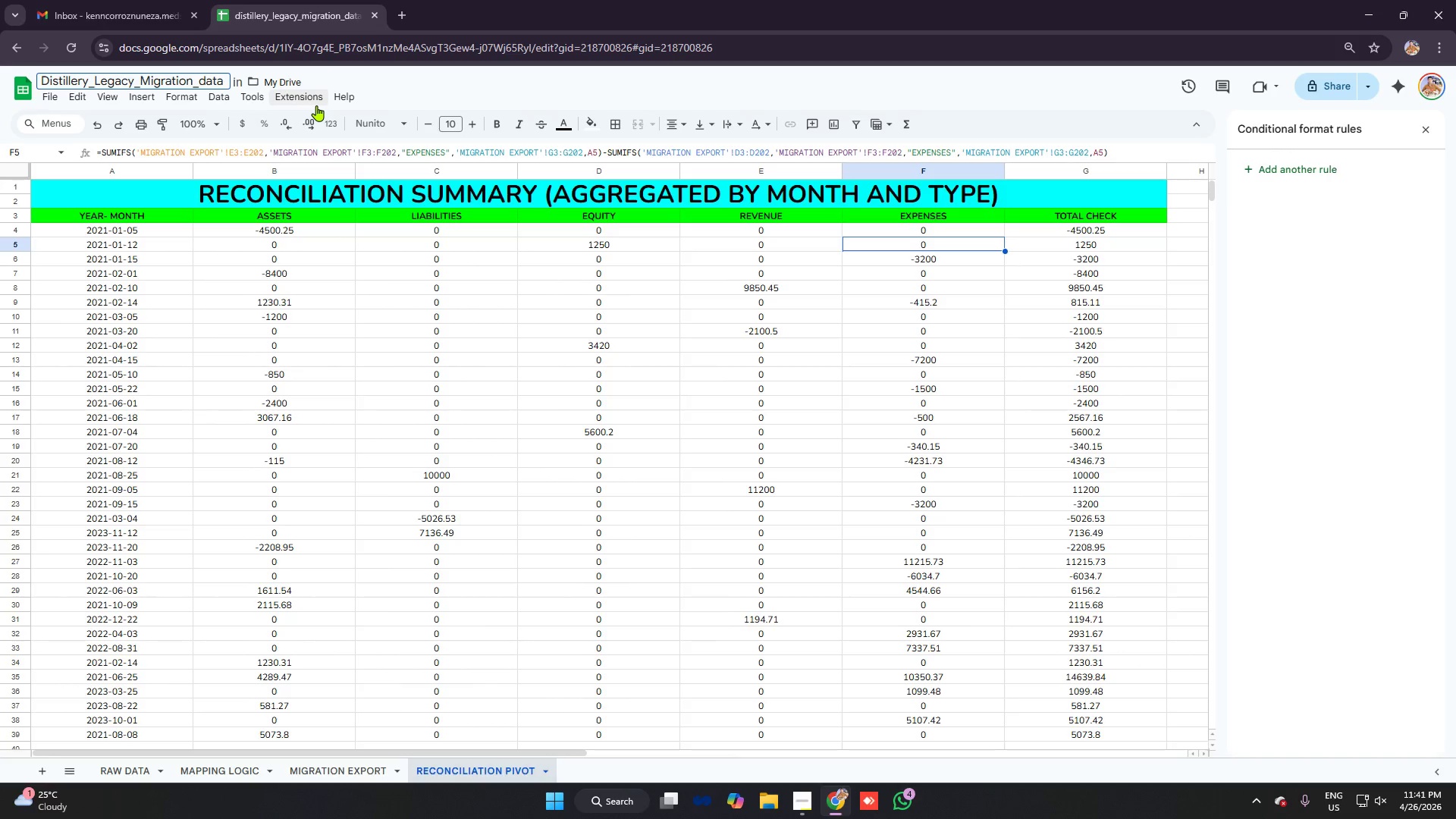 
key(Backspace)
 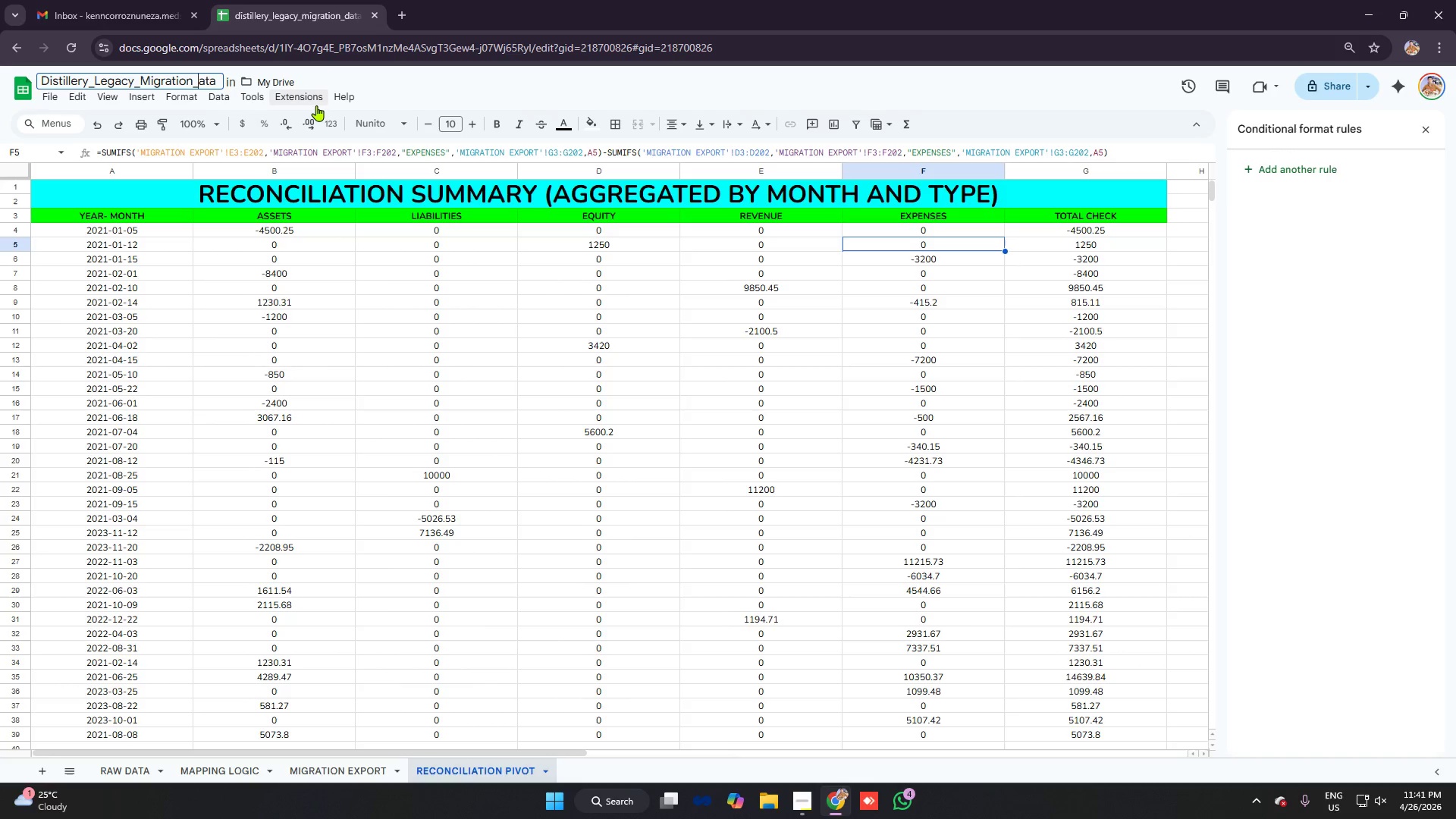 
key(D)
 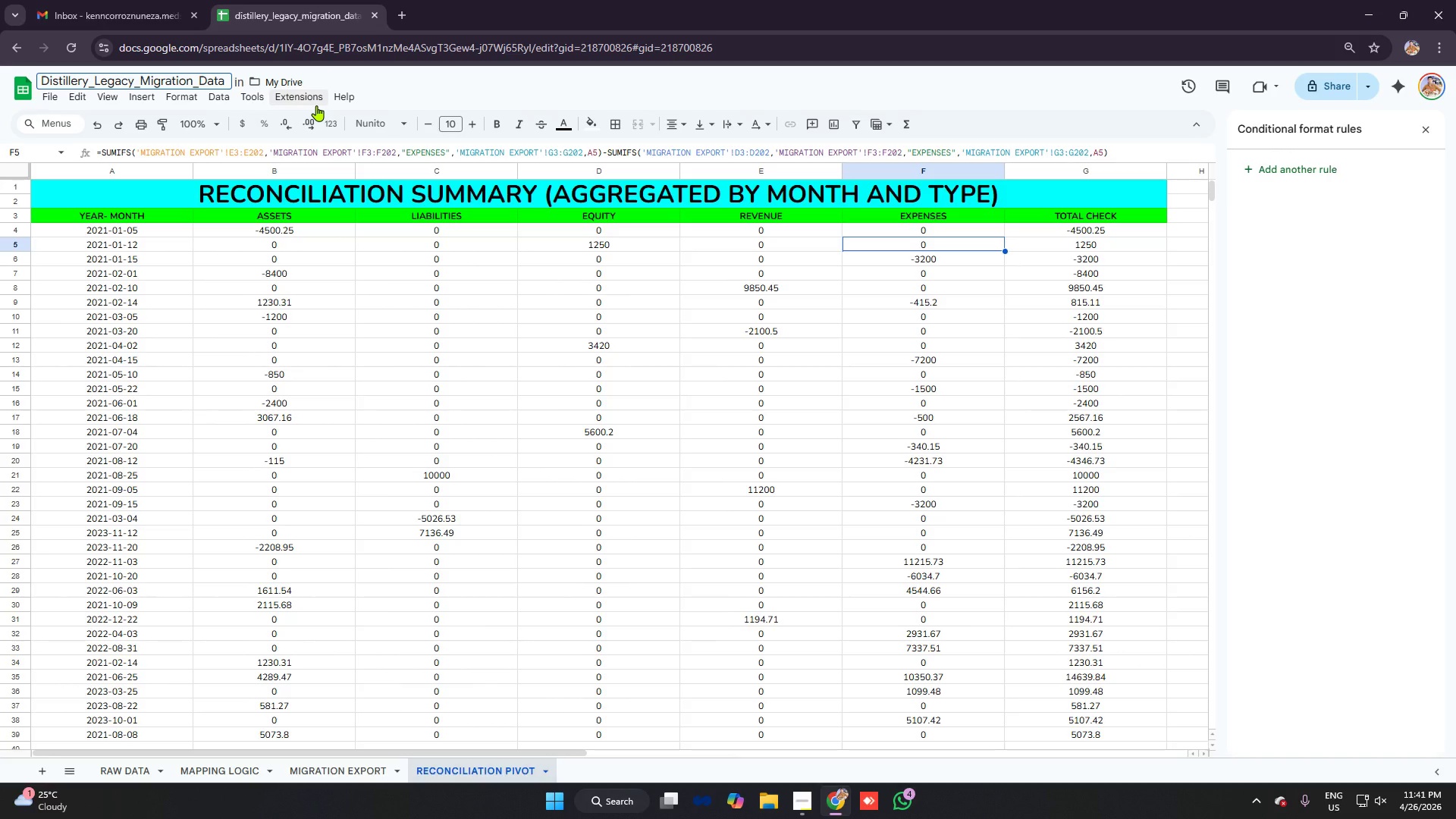 
key(ArrowRight)
 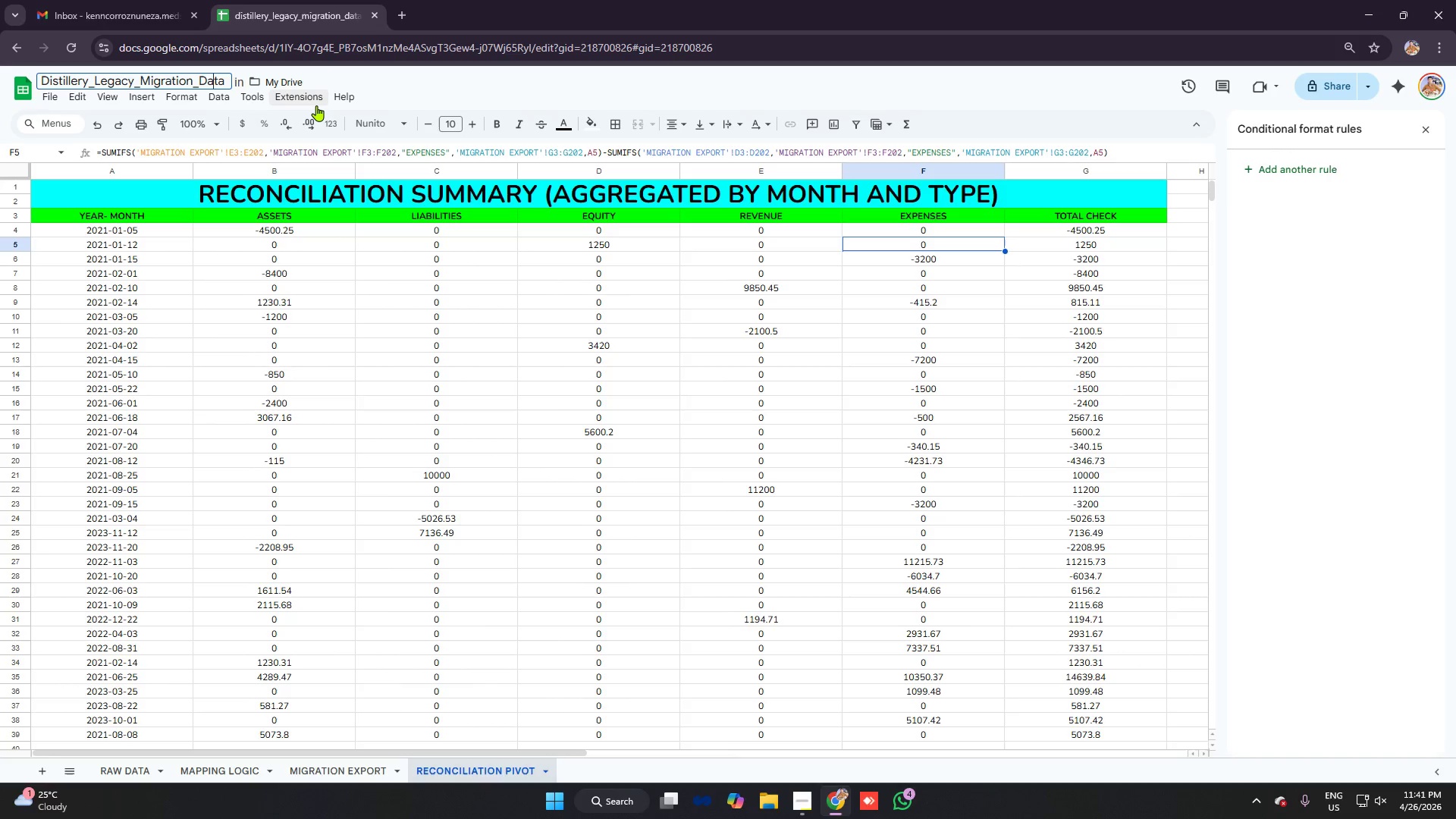 
key(ArrowRight)
 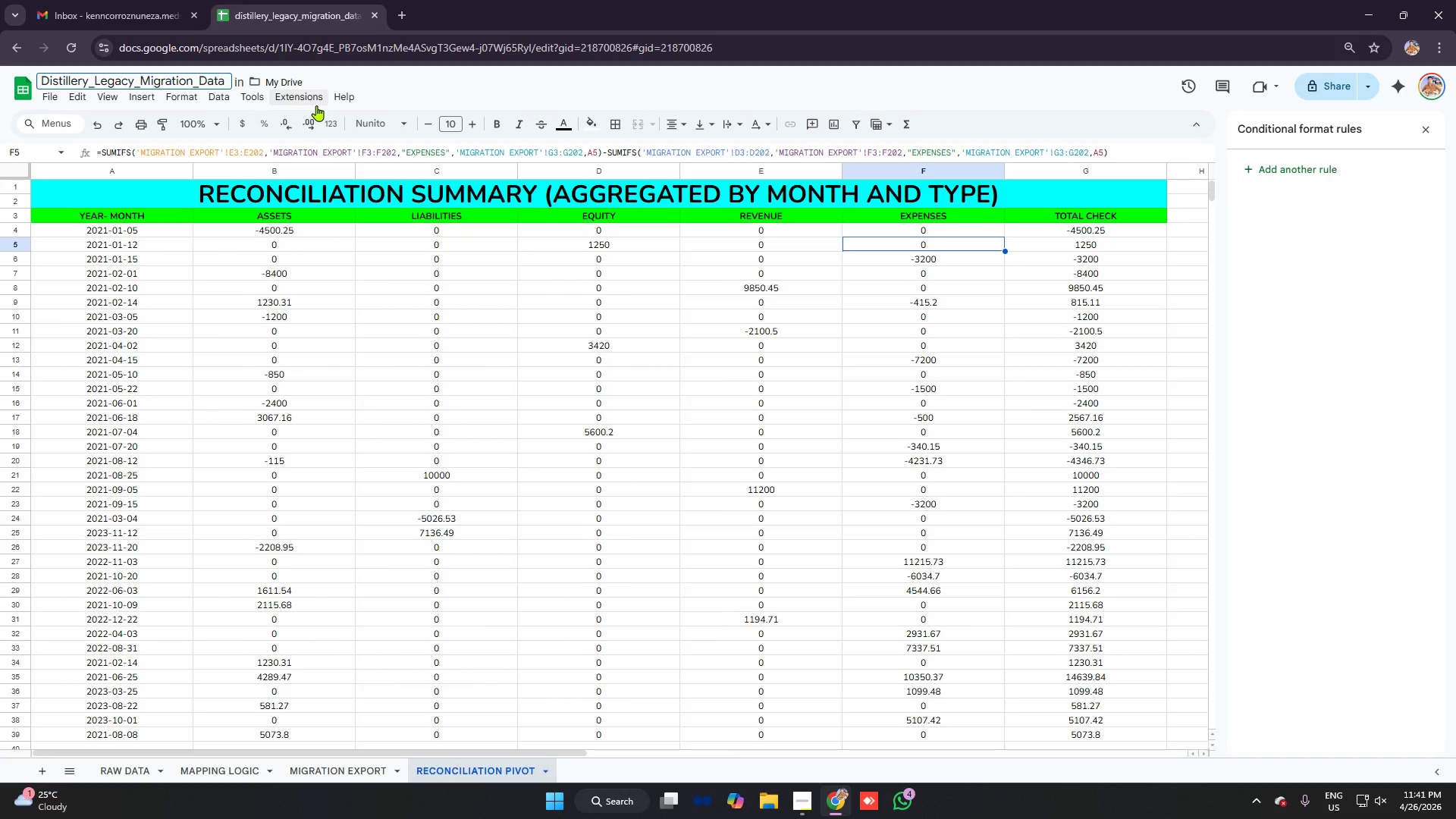 
key(ArrowRight)
 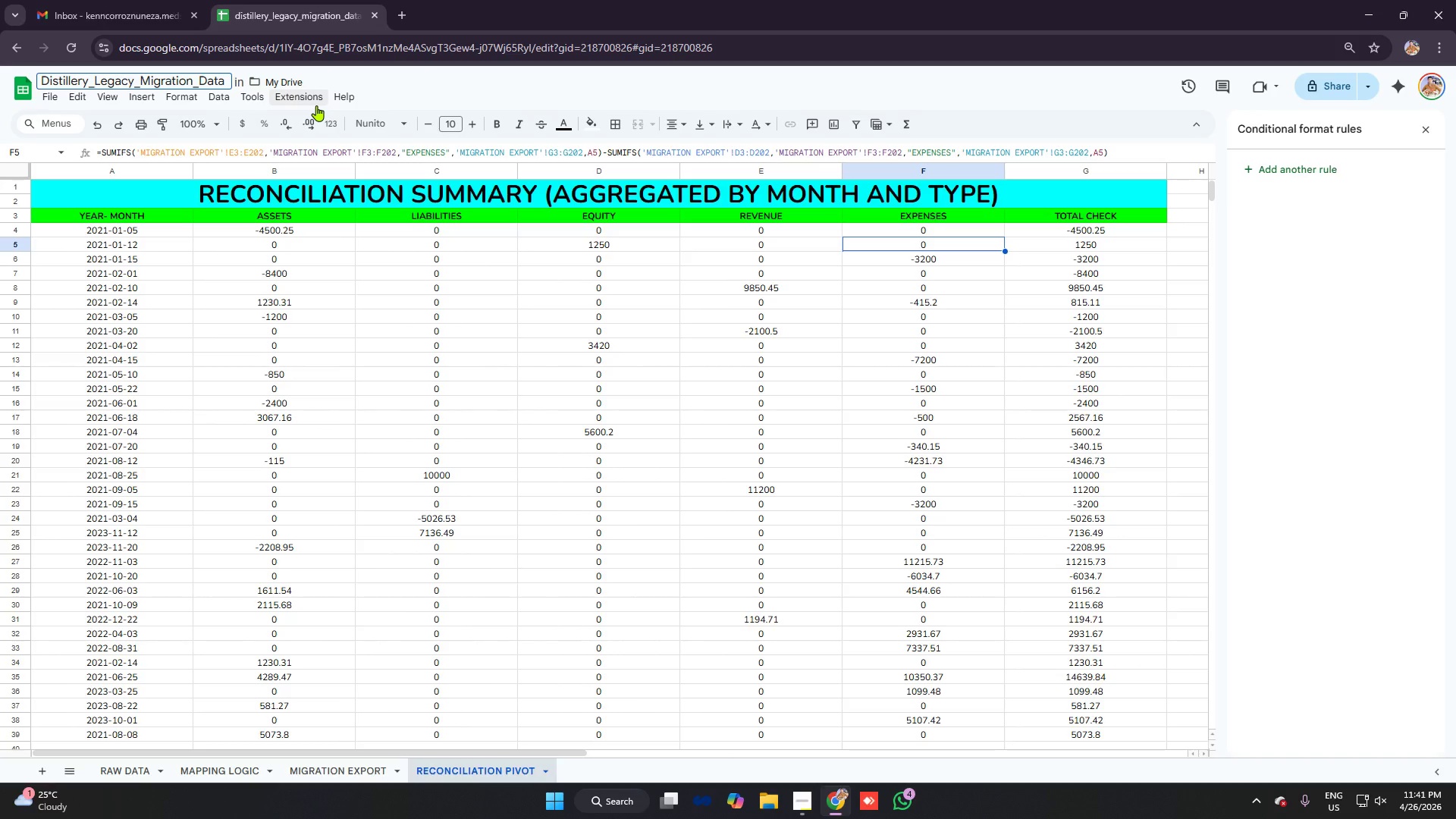 
key(Period)
 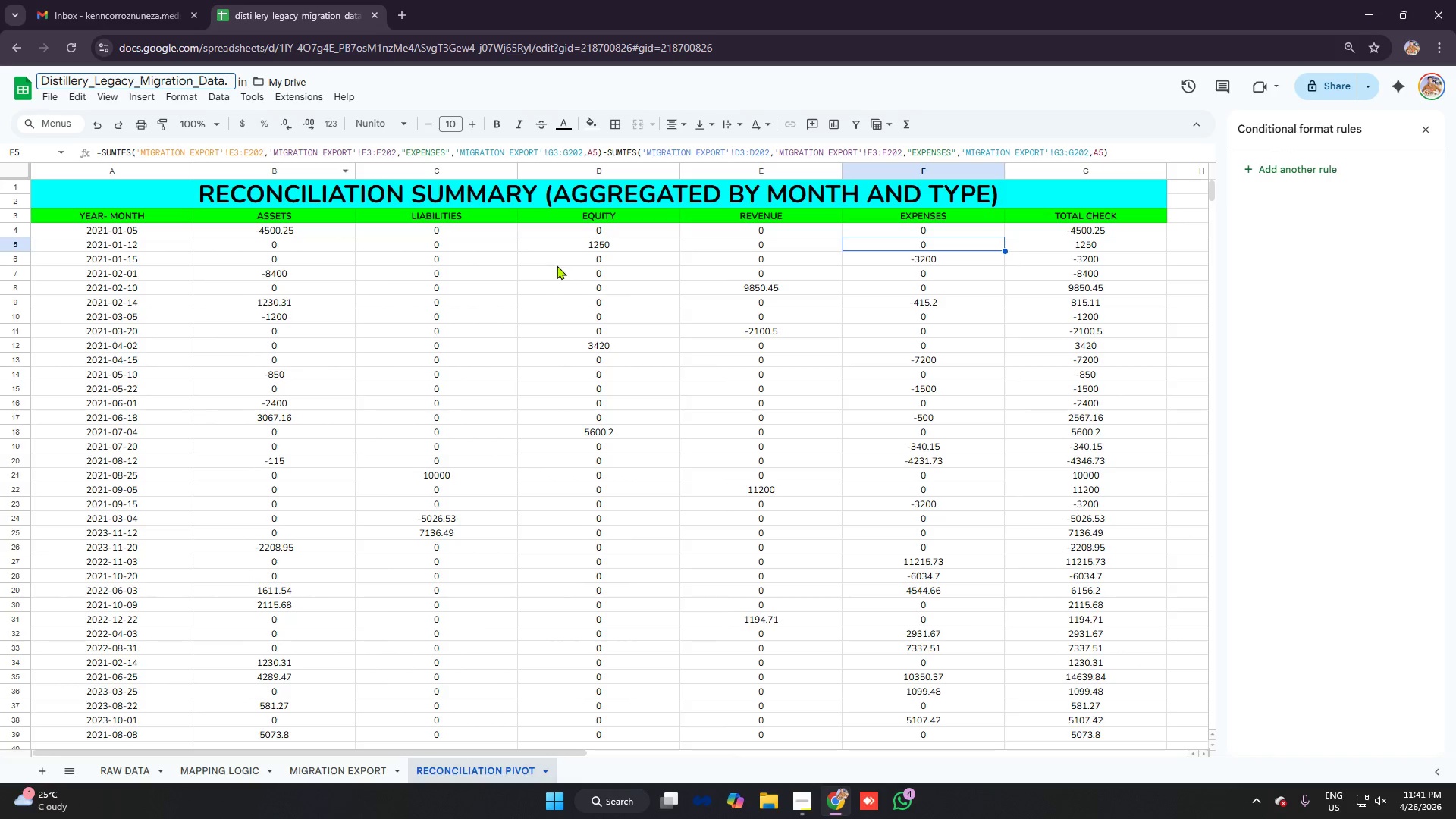 
scroll: coordinate [373, 389], scroll_direction: up, amount: 4.0
 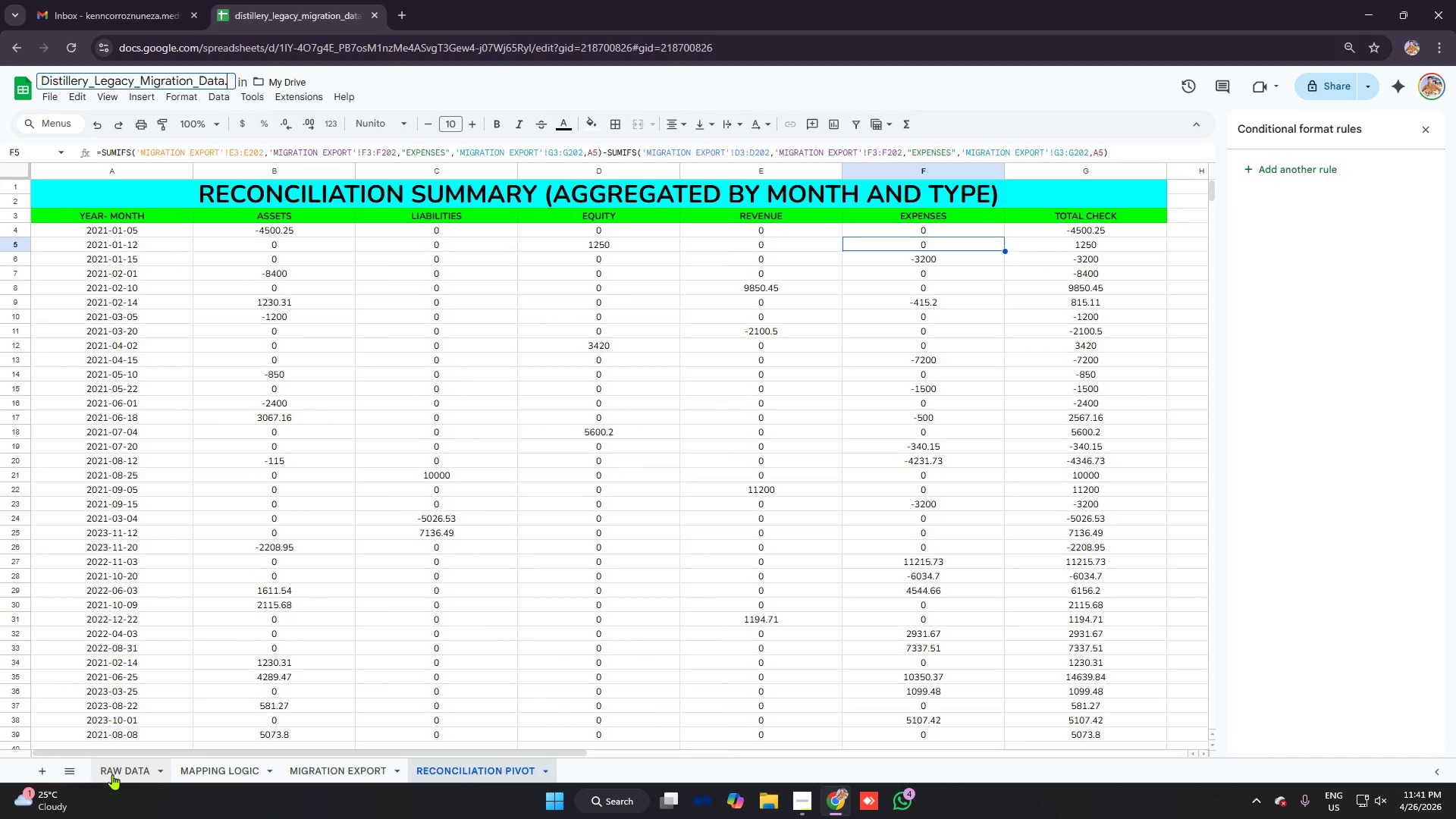 
left_click([112, 775])
 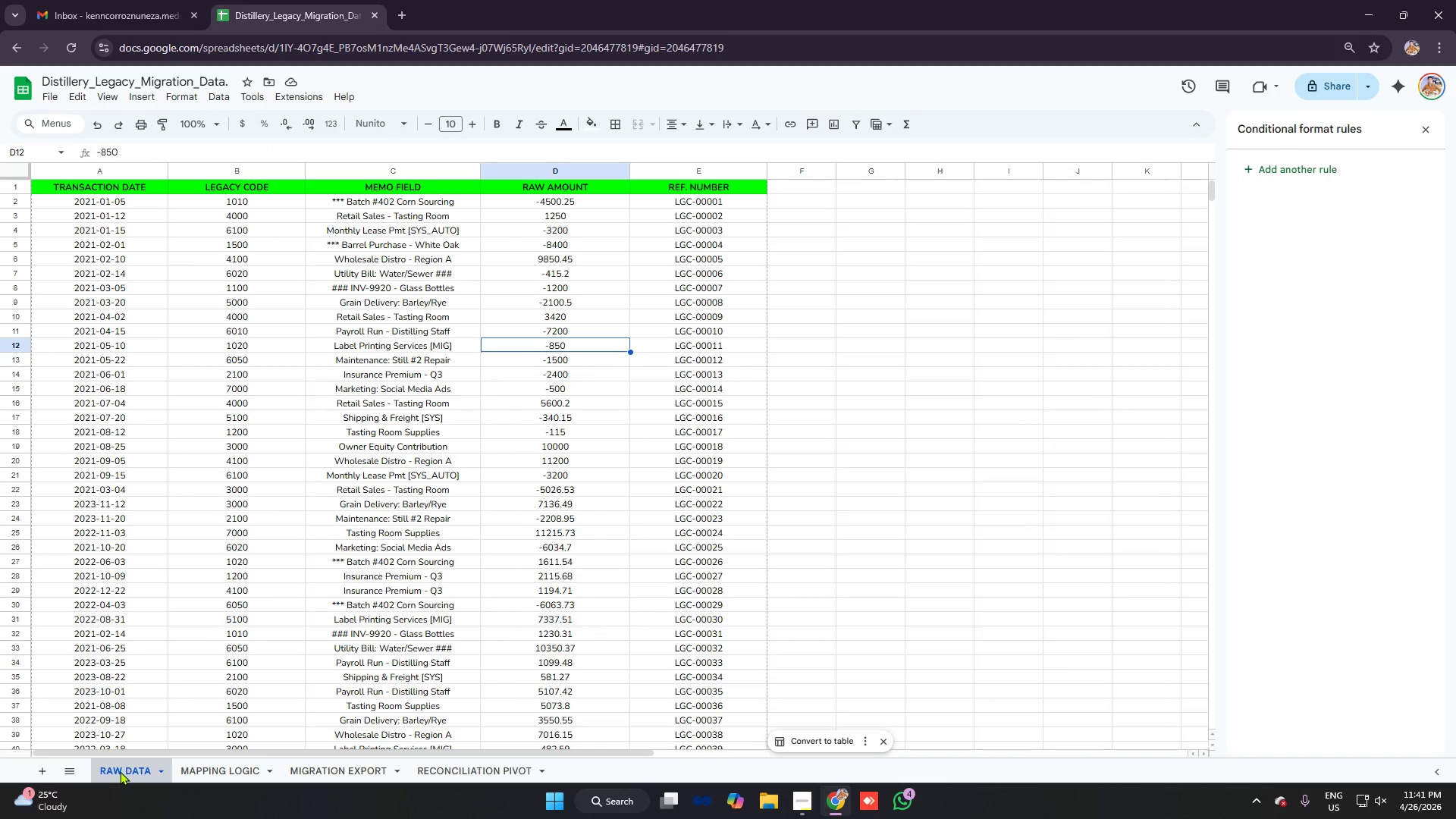 
left_click_drag(start_coordinate=[120, 772], to_coordinate=[510, 776])
 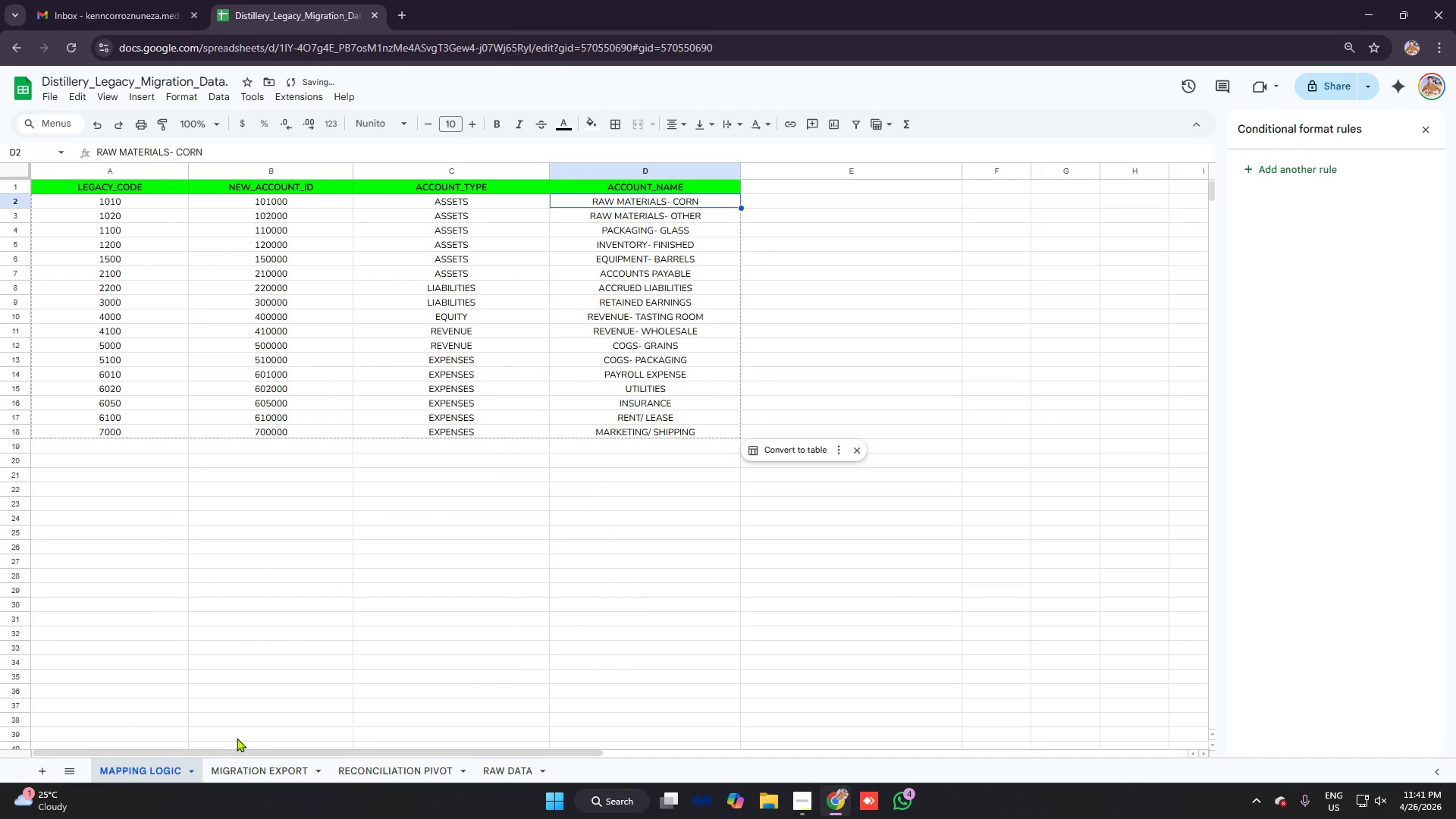 
left_click([242, 768])
 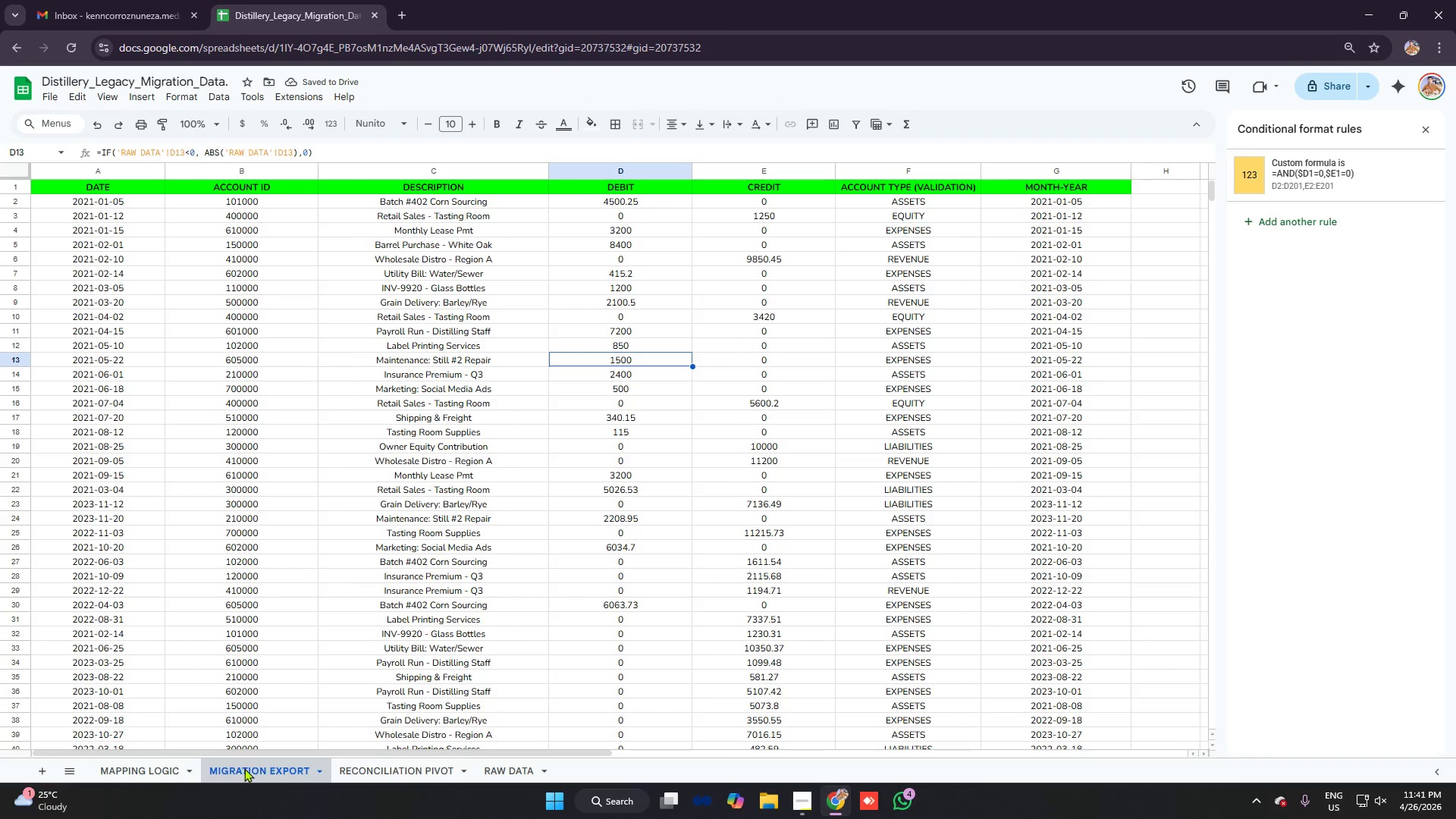 
left_click_drag(start_coordinate=[247, 768], to_coordinate=[98, 749])
 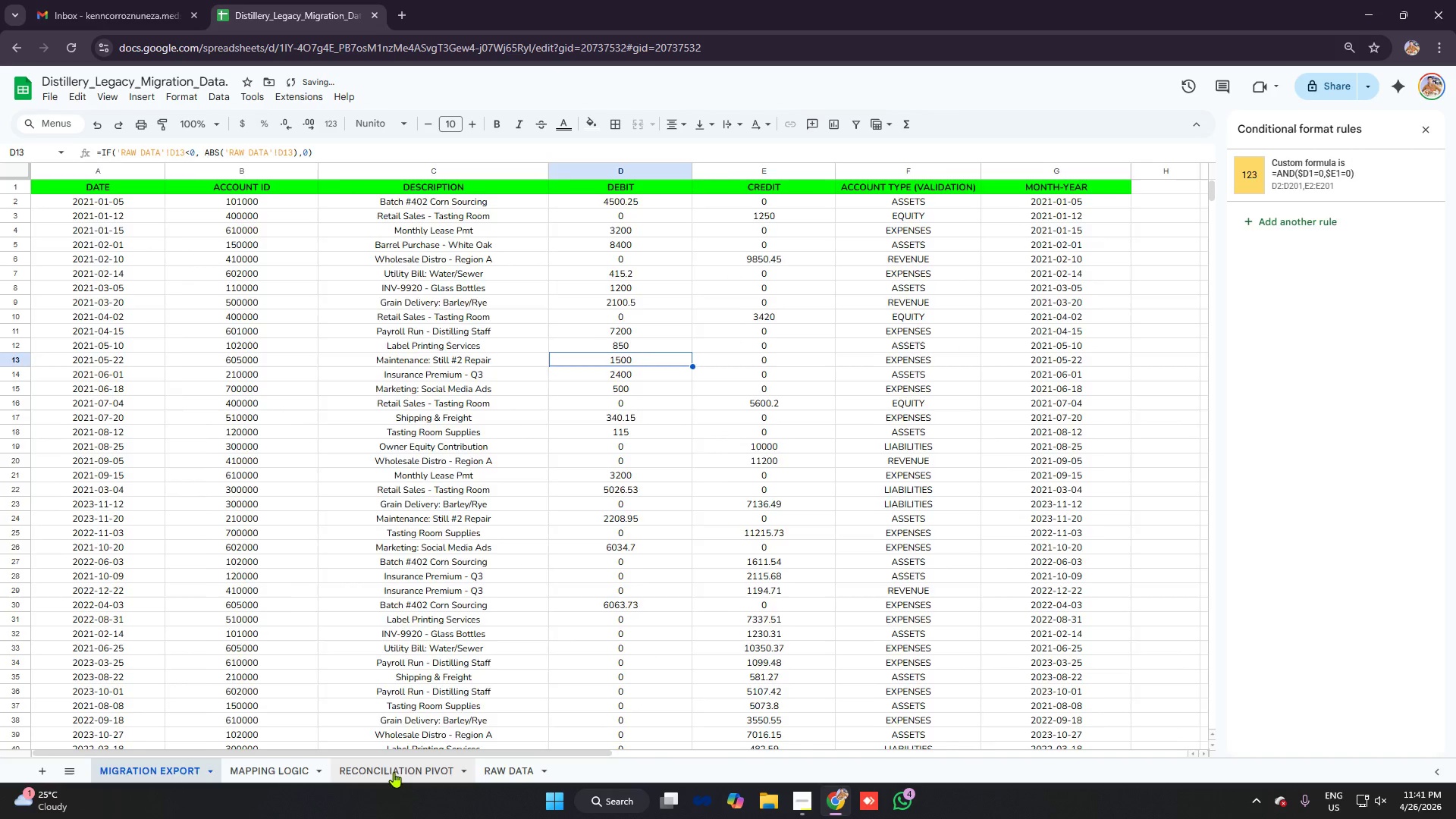 
left_click_drag(start_coordinate=[394, 772], to_coordinate=[262, 762])
 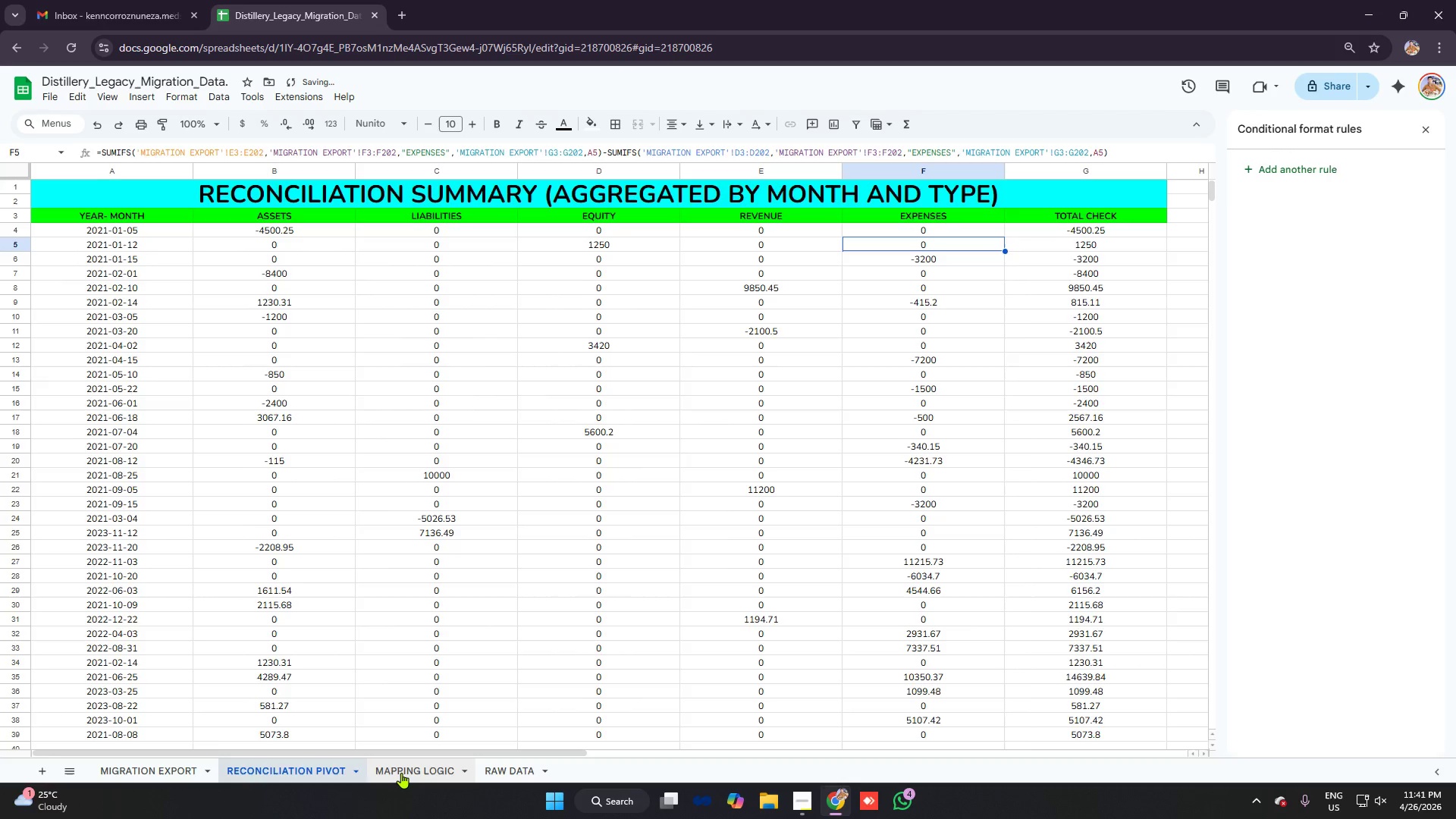 
left_click([401, 773])
 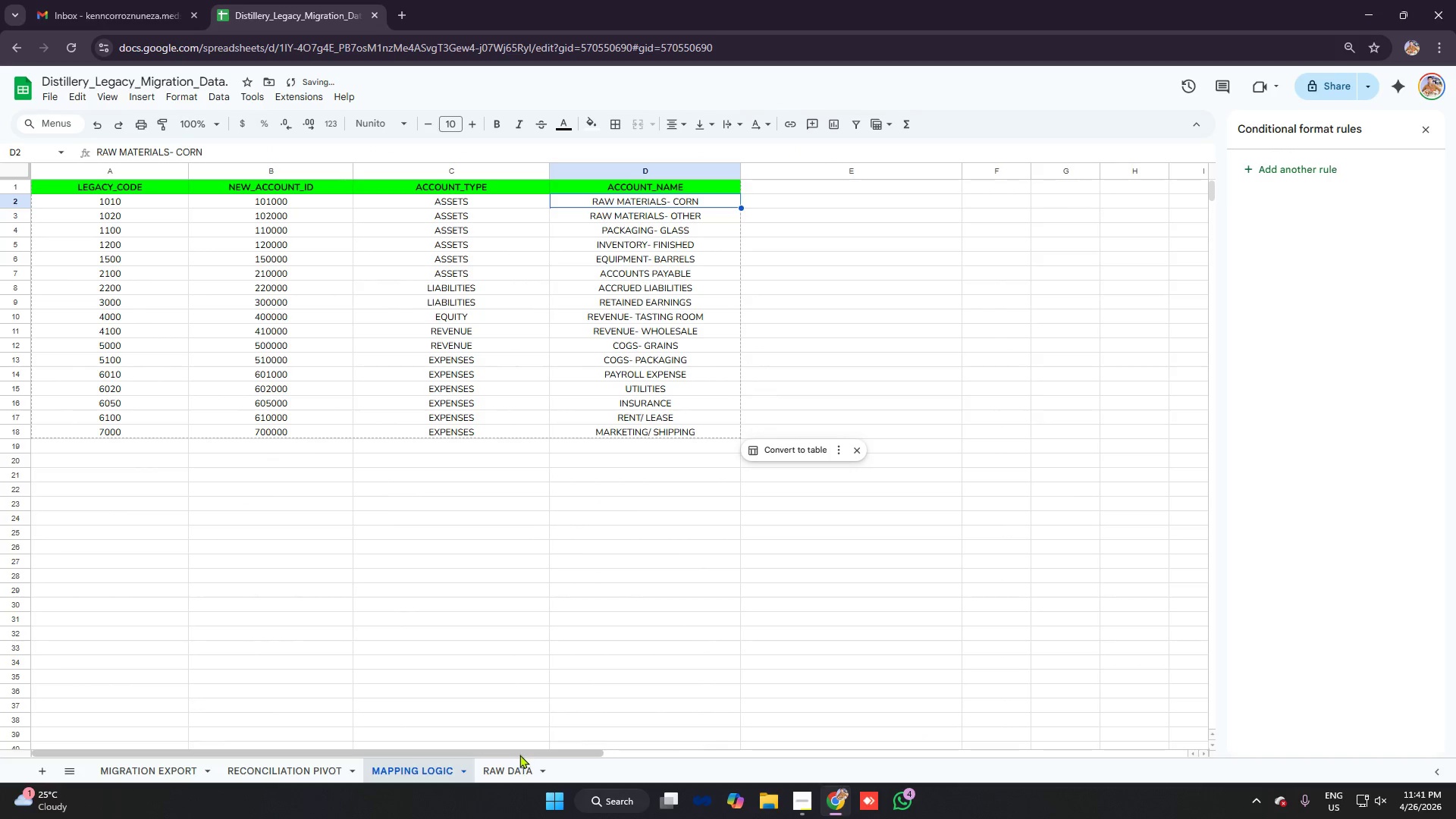 
left_click([500, 770])
 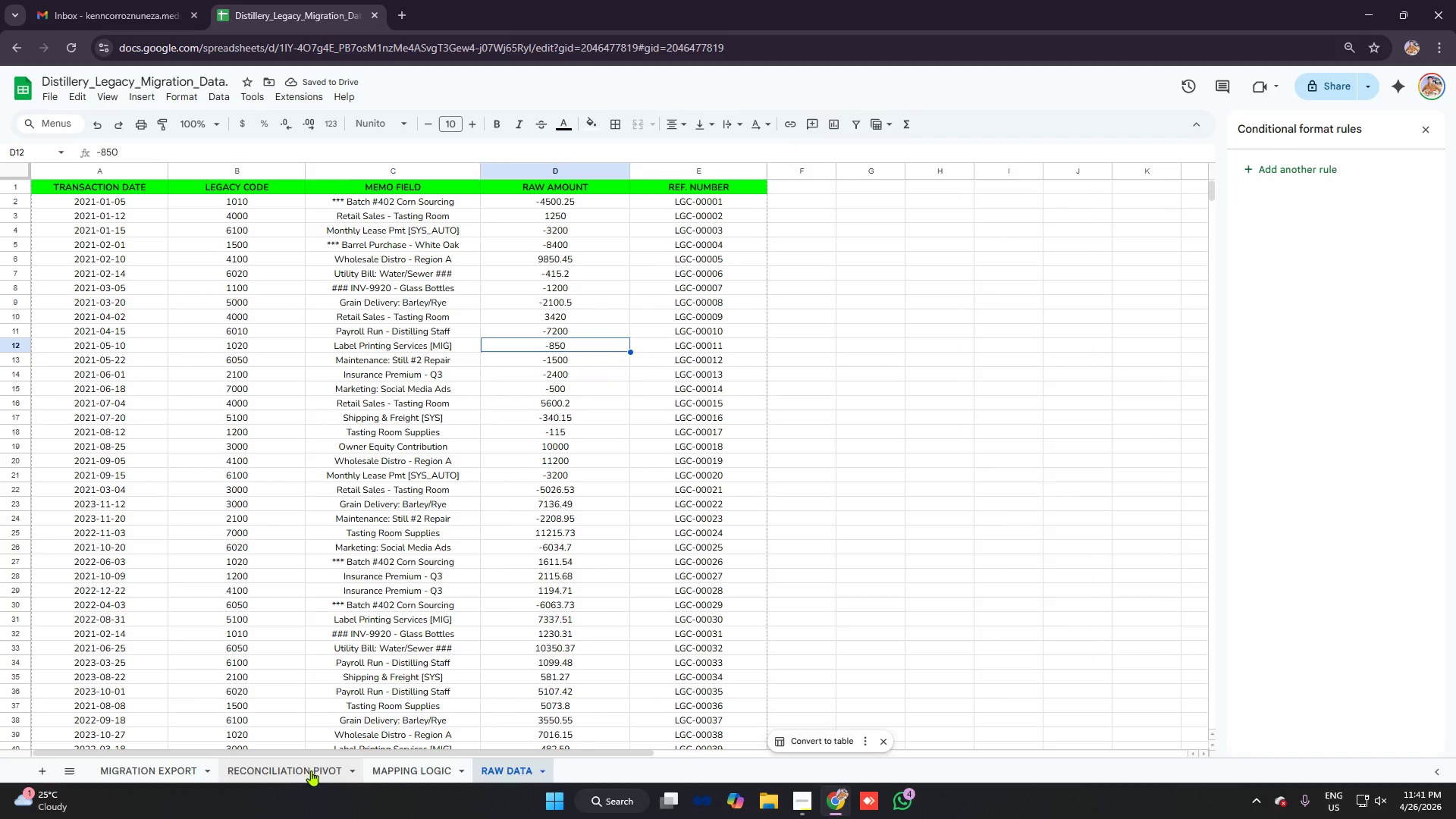 
left_click([302, 771])
 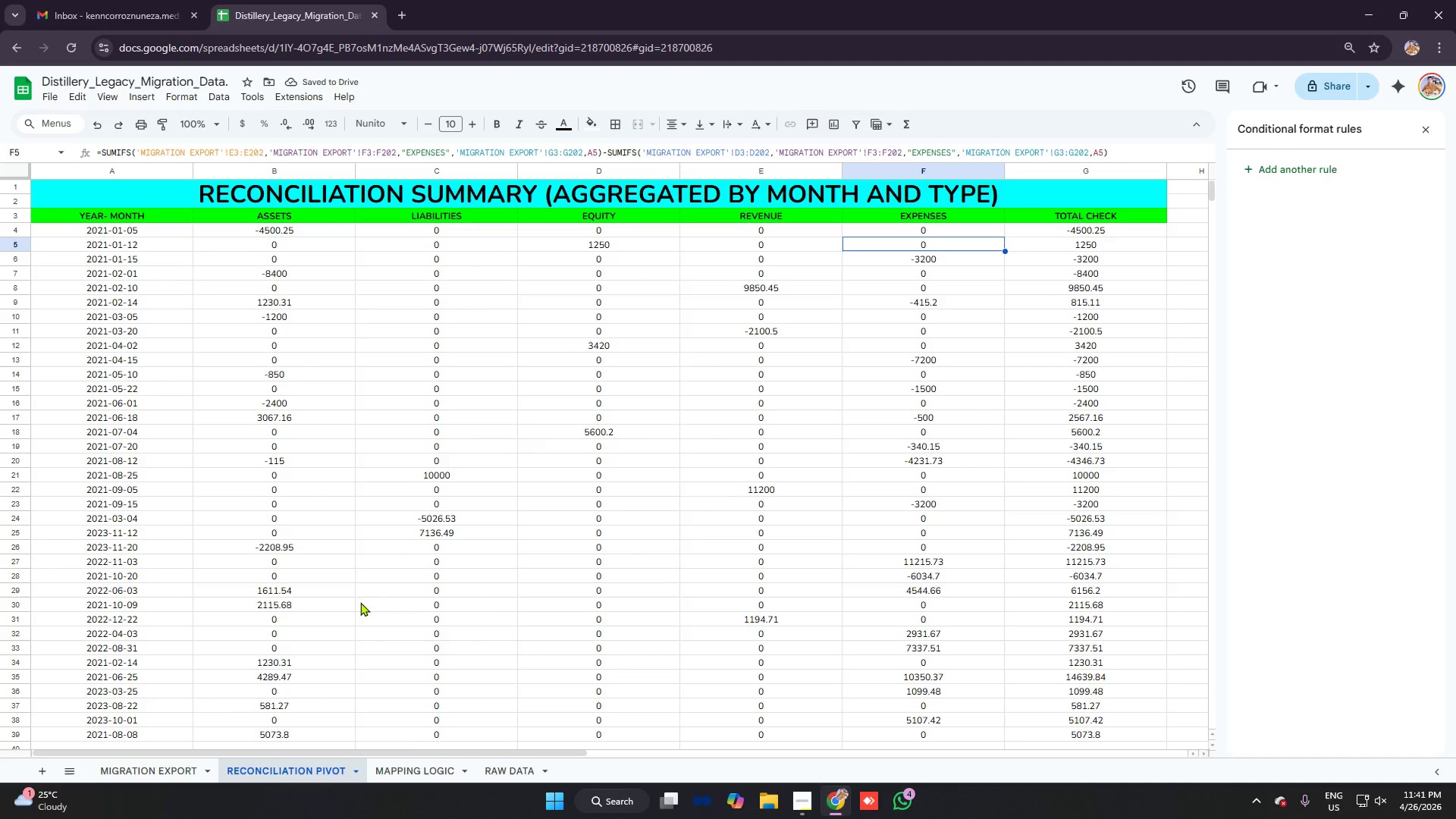 
scroll: coordinate [374, 565], scroll_direction: up, amount: 4.0
 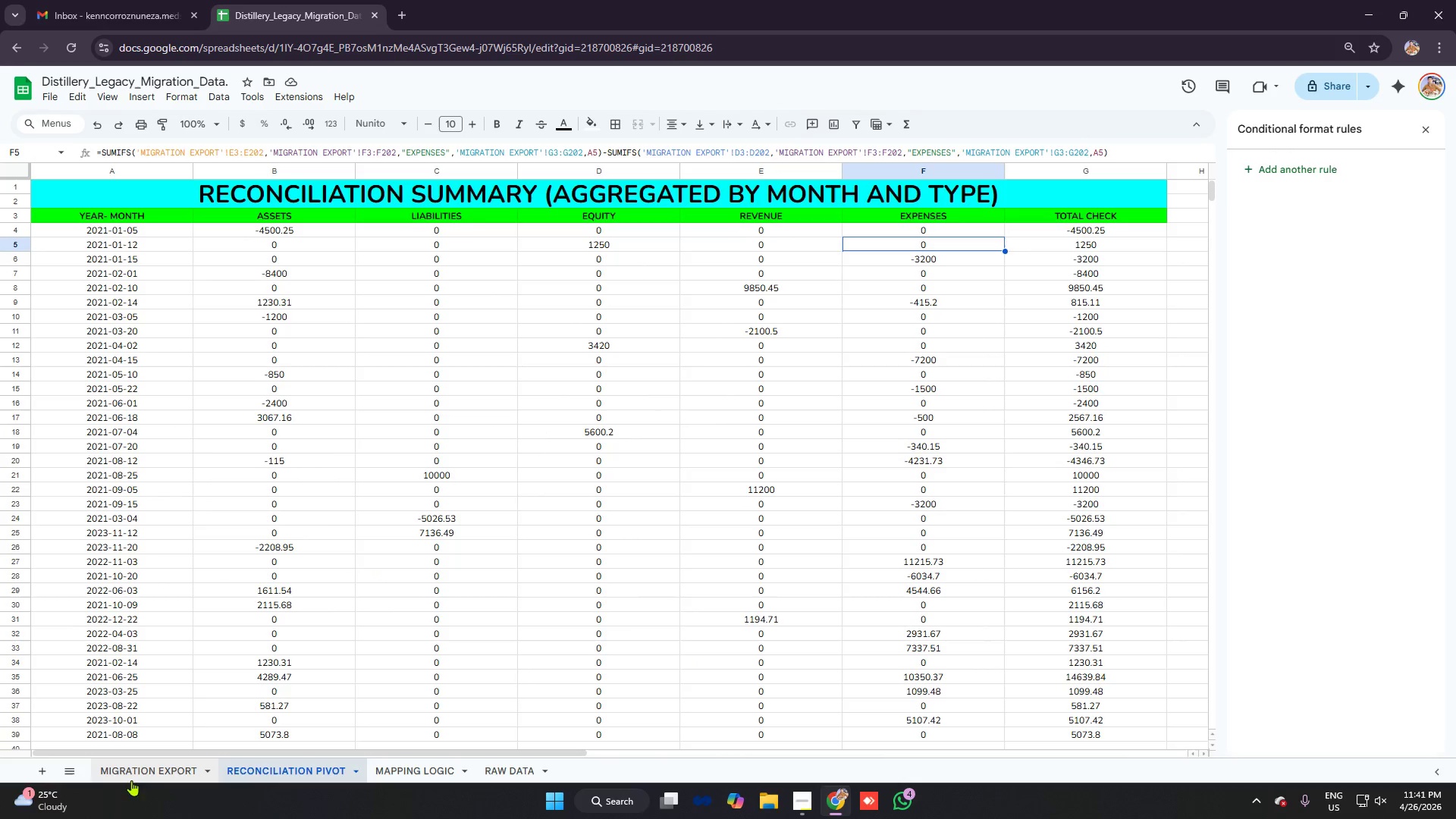 
left_click([133, 774])
 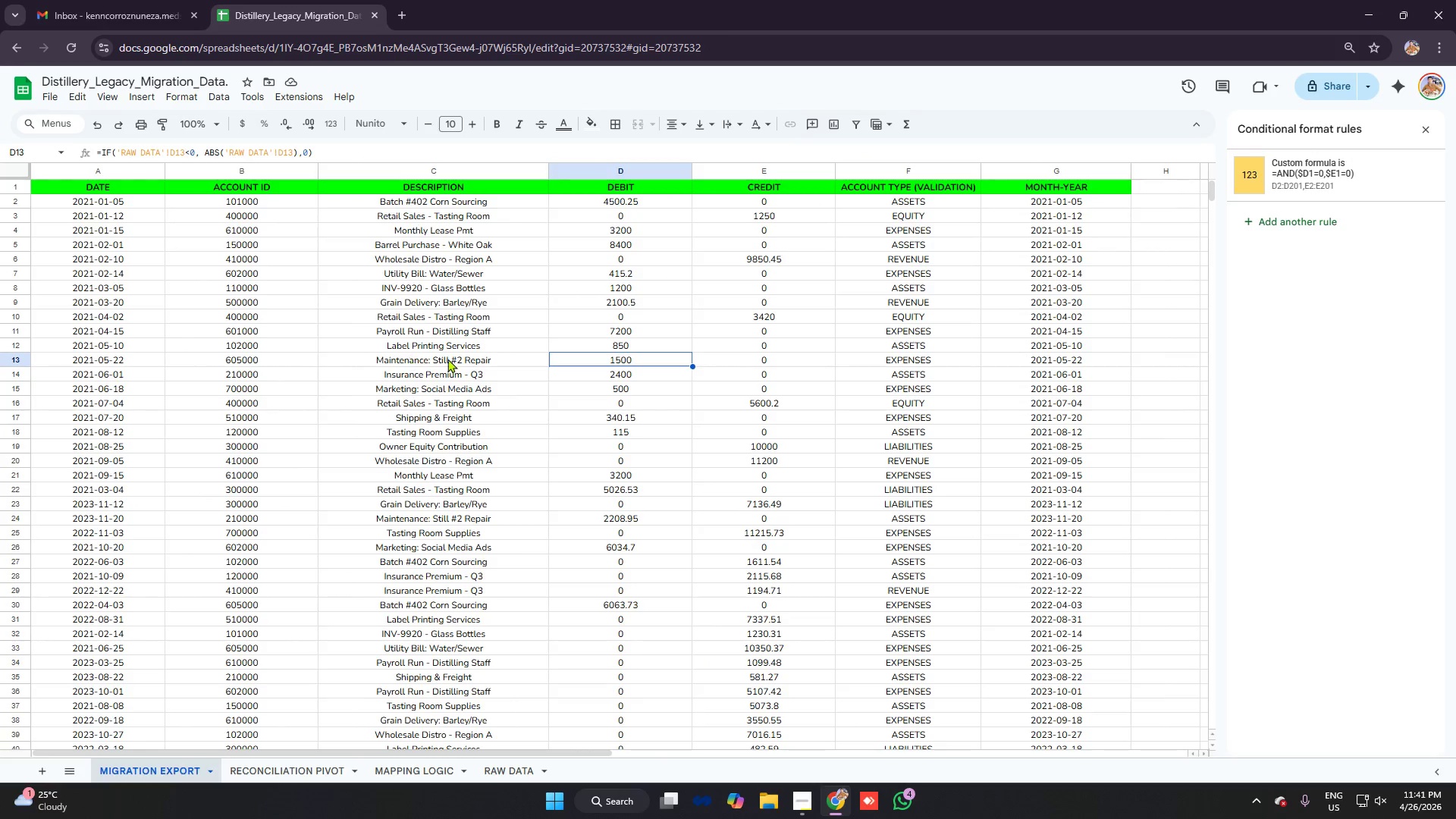 
scroll: coordinate [466, 388], scroll_direction: up, amount: 5.0
 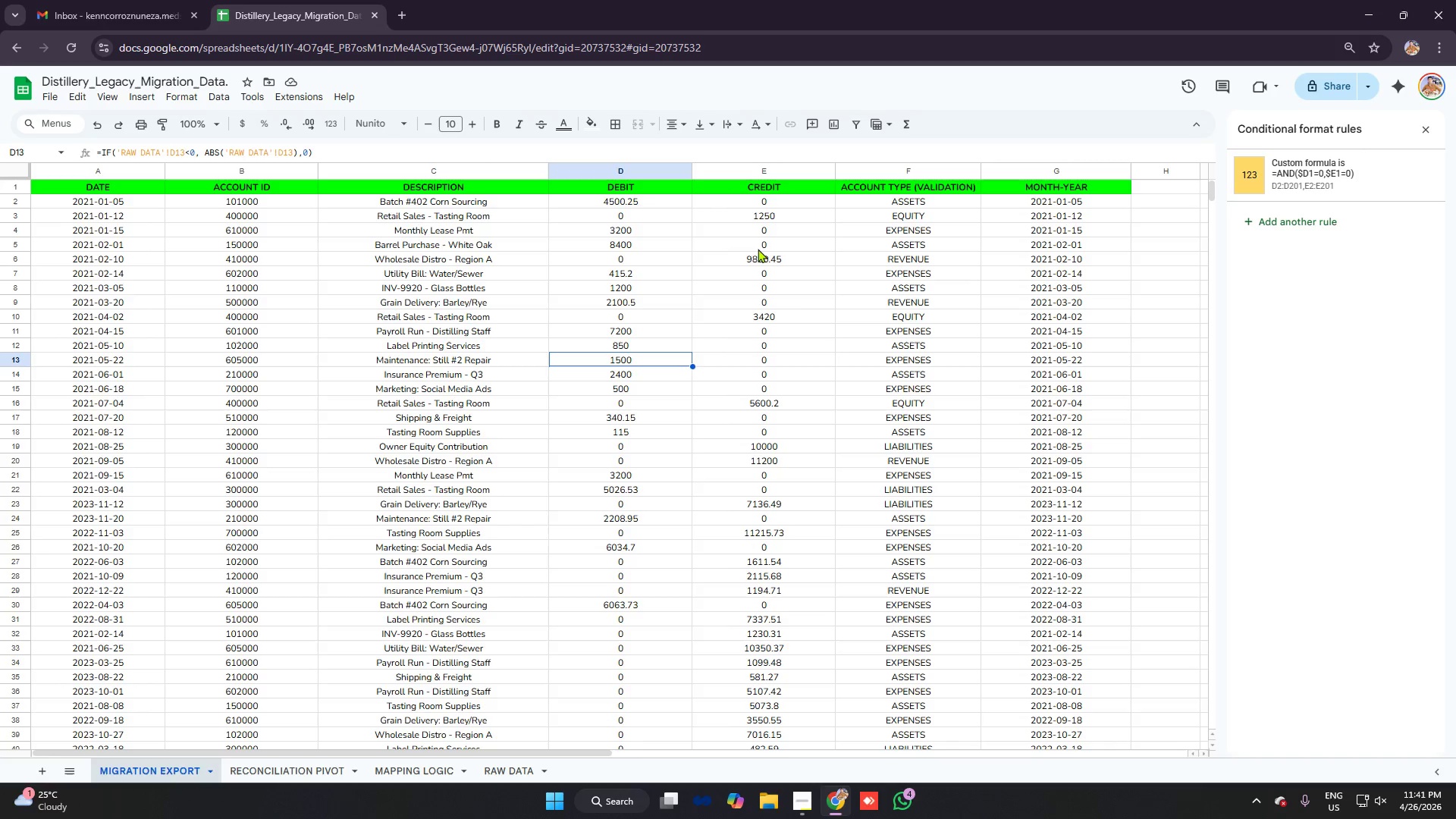 
wait(6.21)
 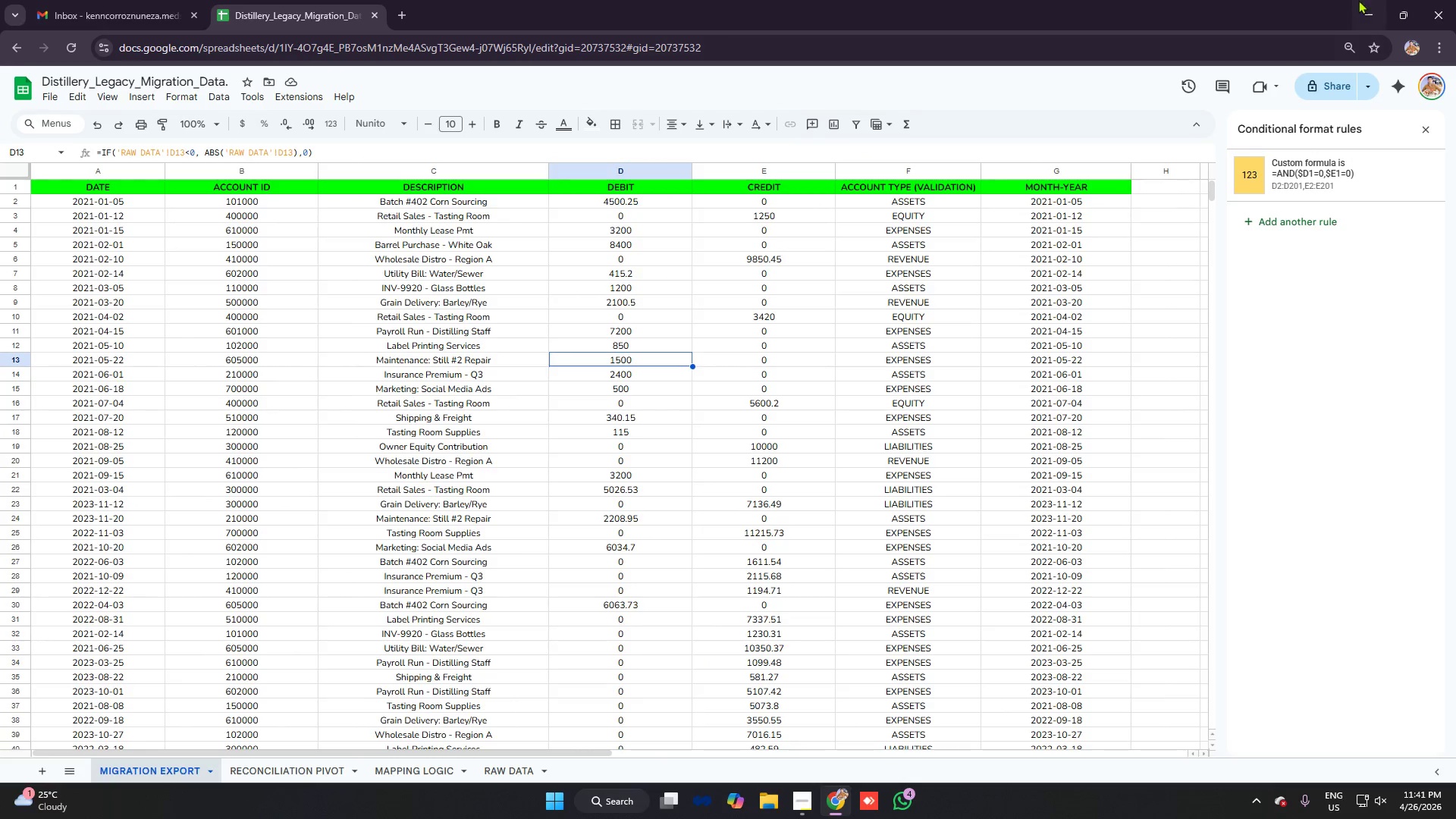 
scroll: coordinate [851, 428], scroll_direction: down, amount: 4.0
 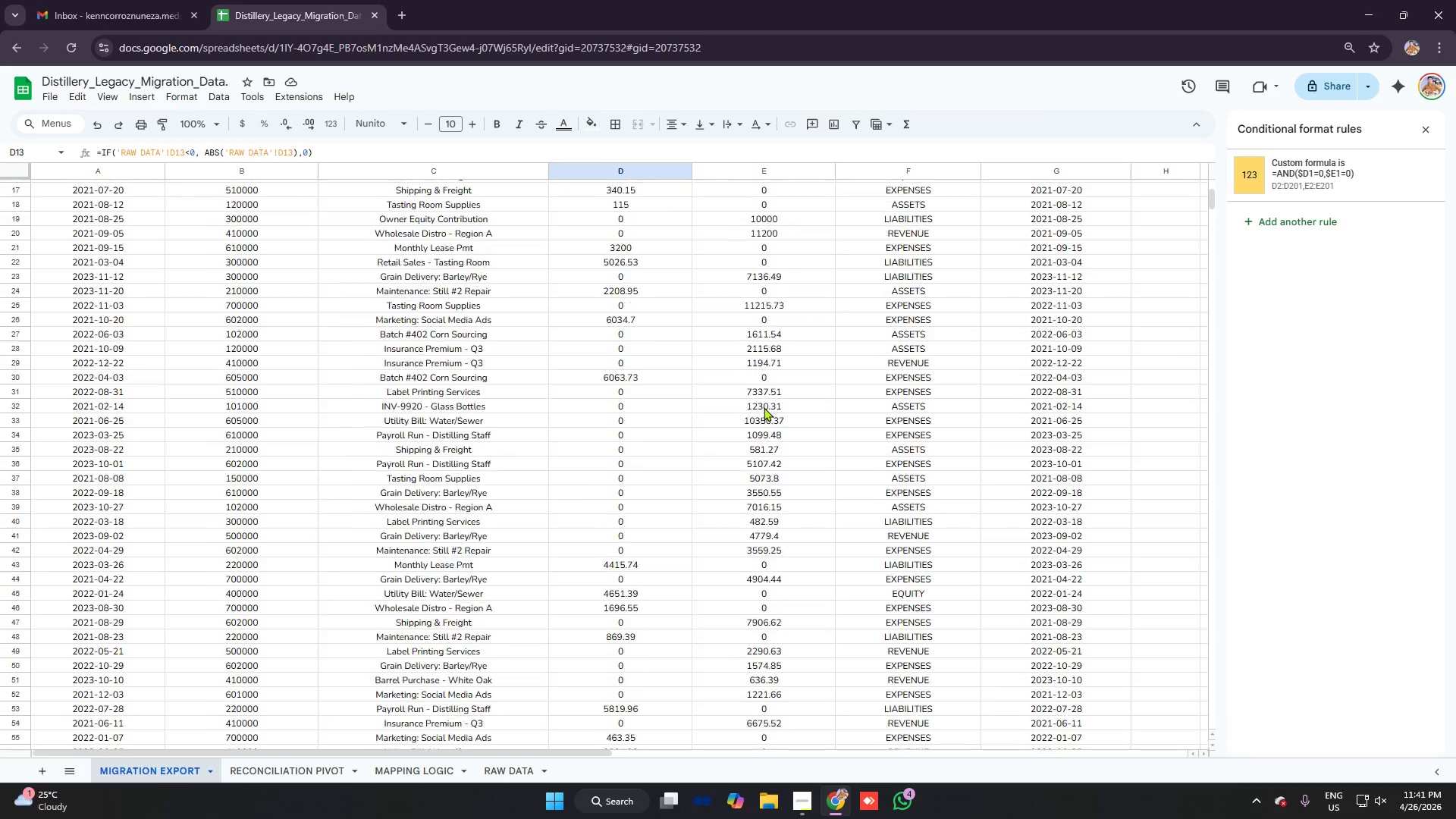 
scroll: coordinate [762, 407], scroll_direction: up, amount: 5.0
 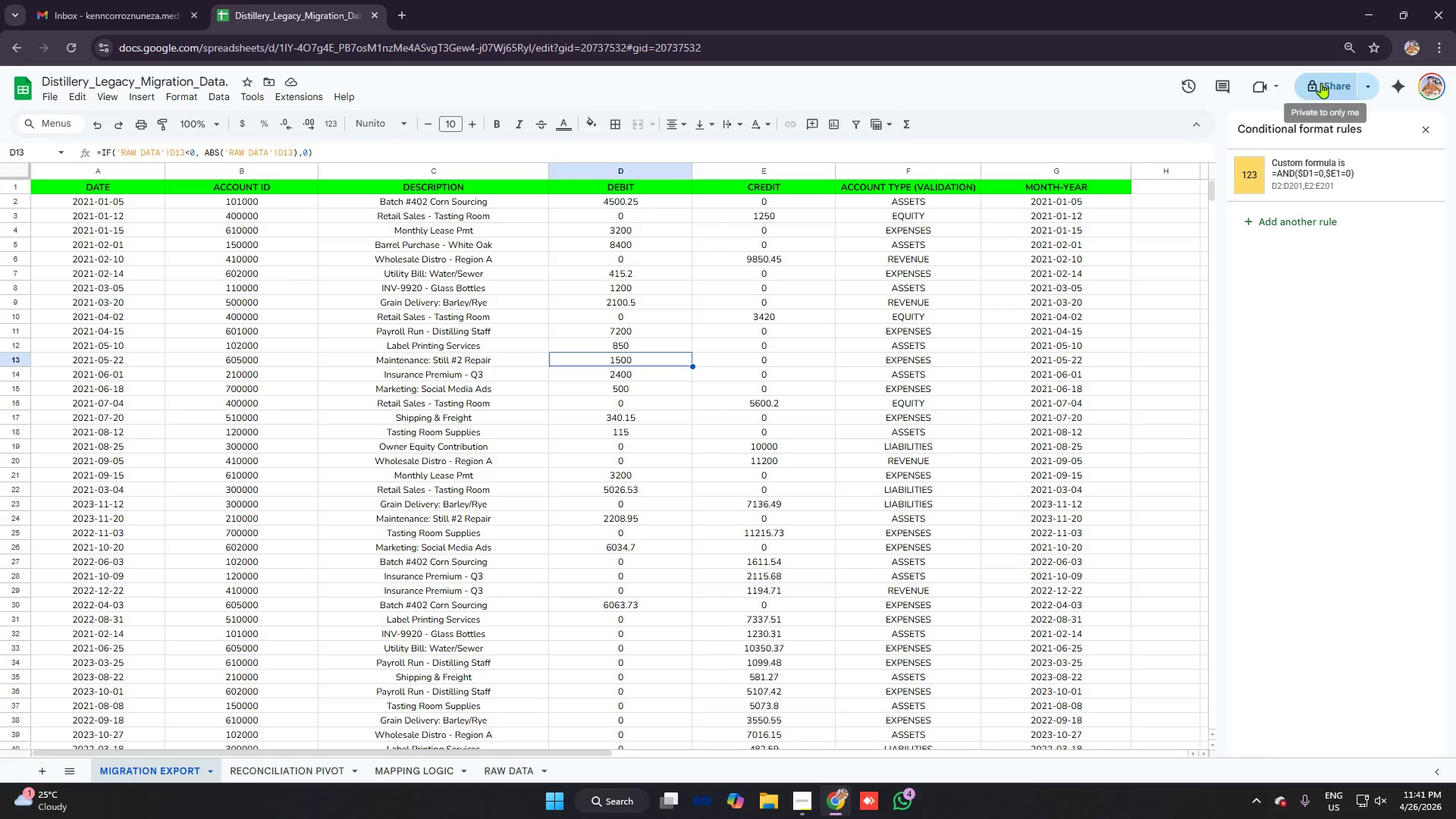 
left_click([1321, 83])
 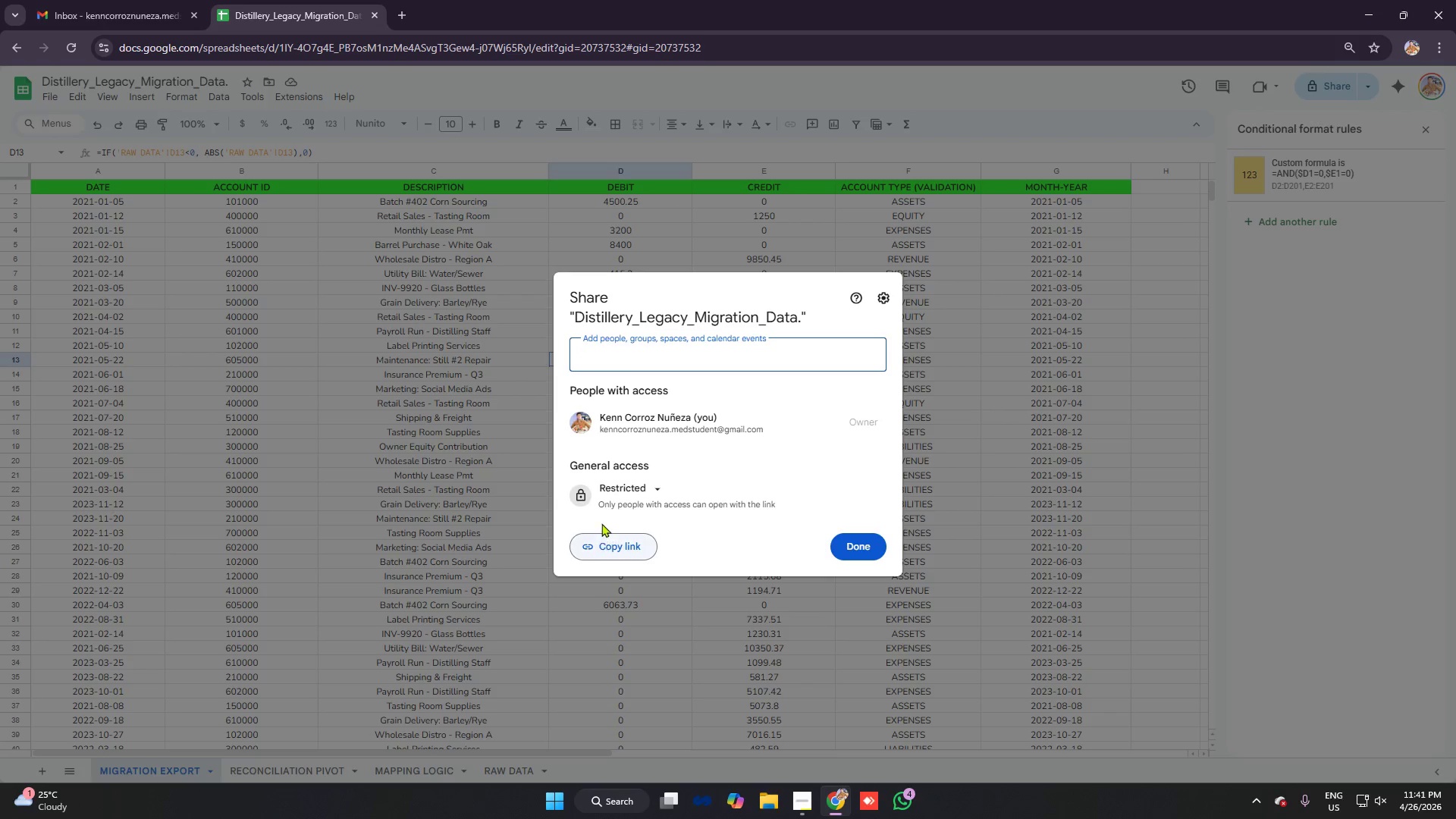 
left_click([623, 494])
 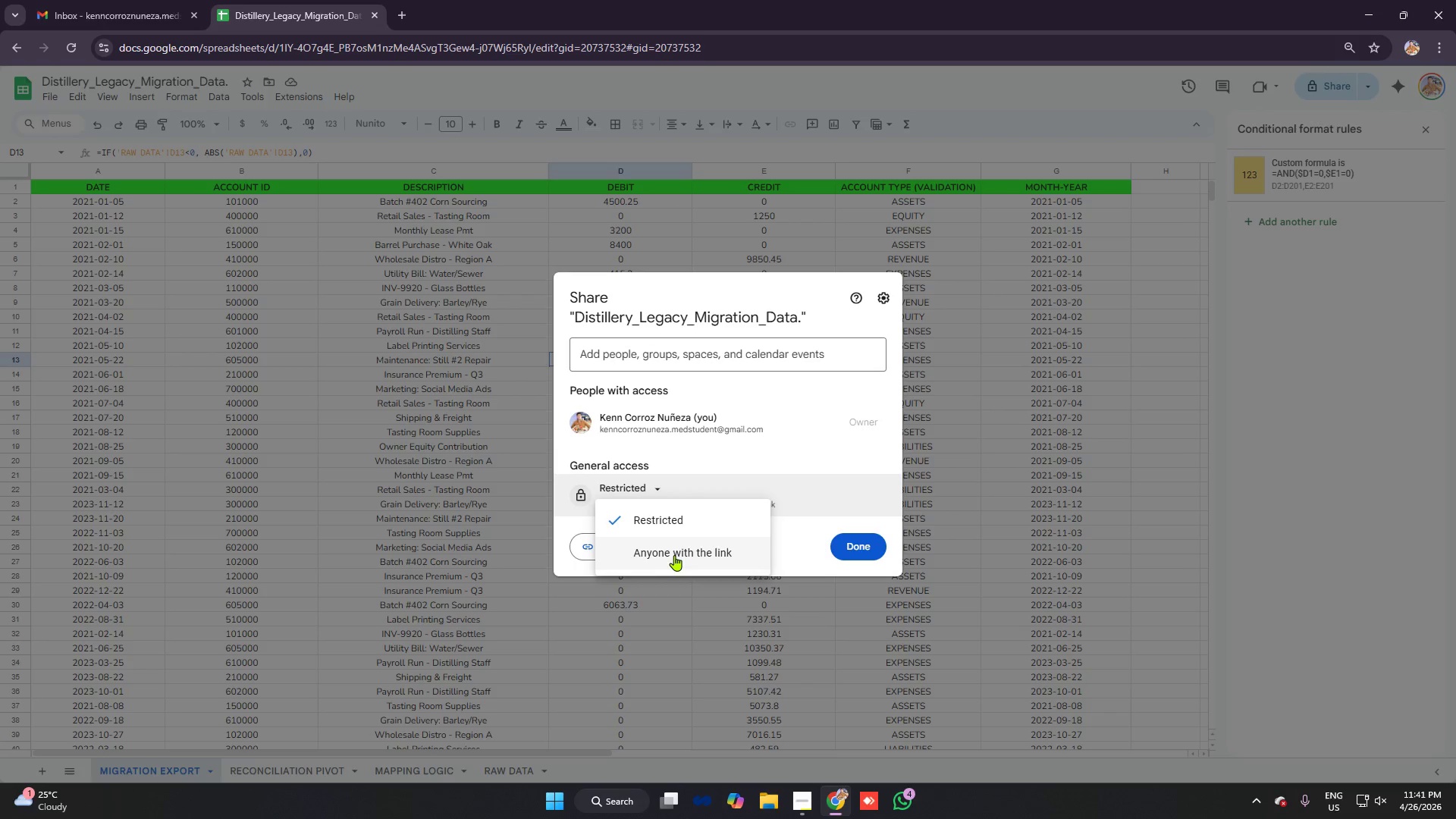 
left_click([676, 554])
 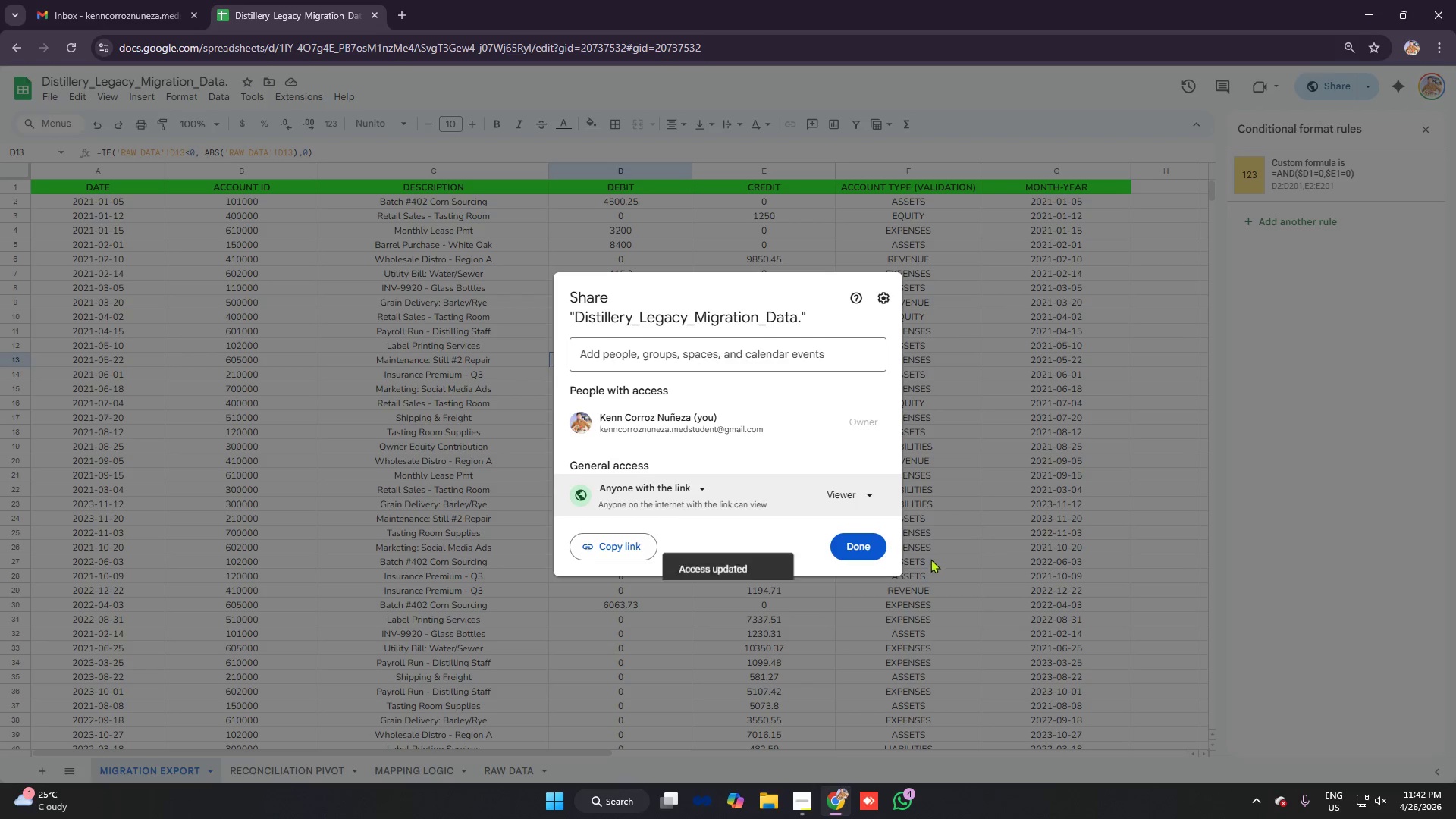 
left_click([864, 496])
 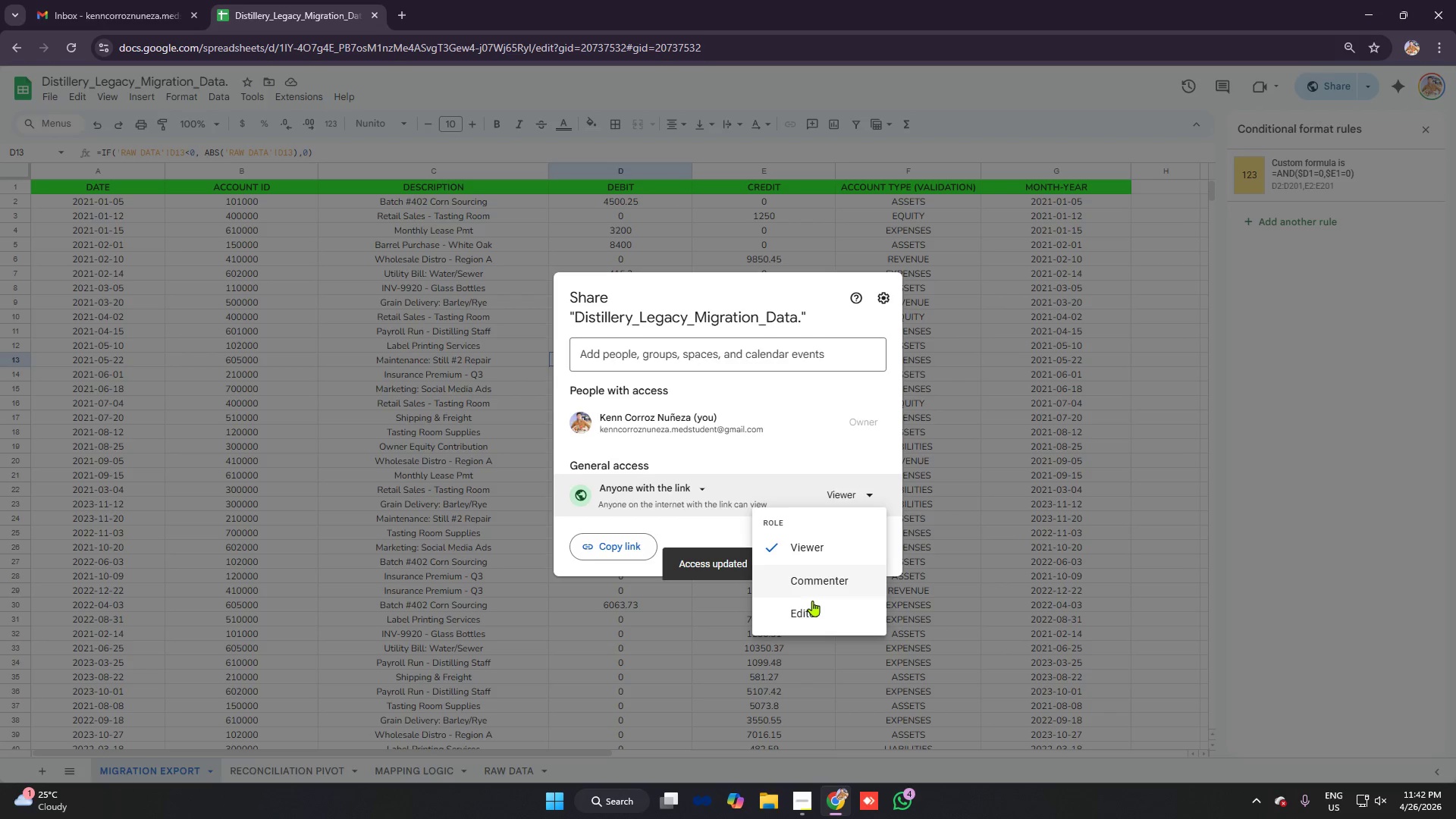 
left_click([820, 606])
 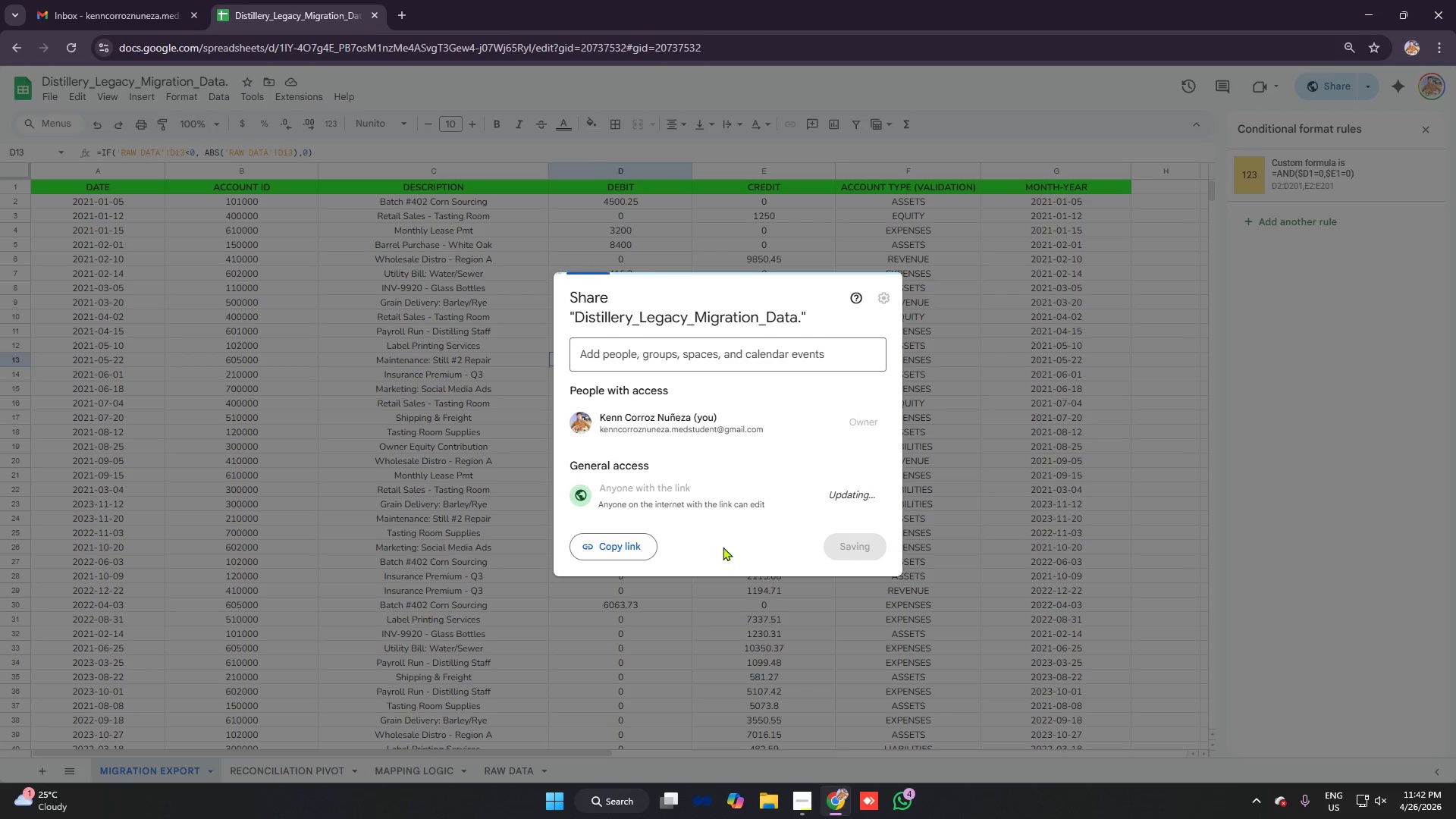 
left_click([723, 543])
 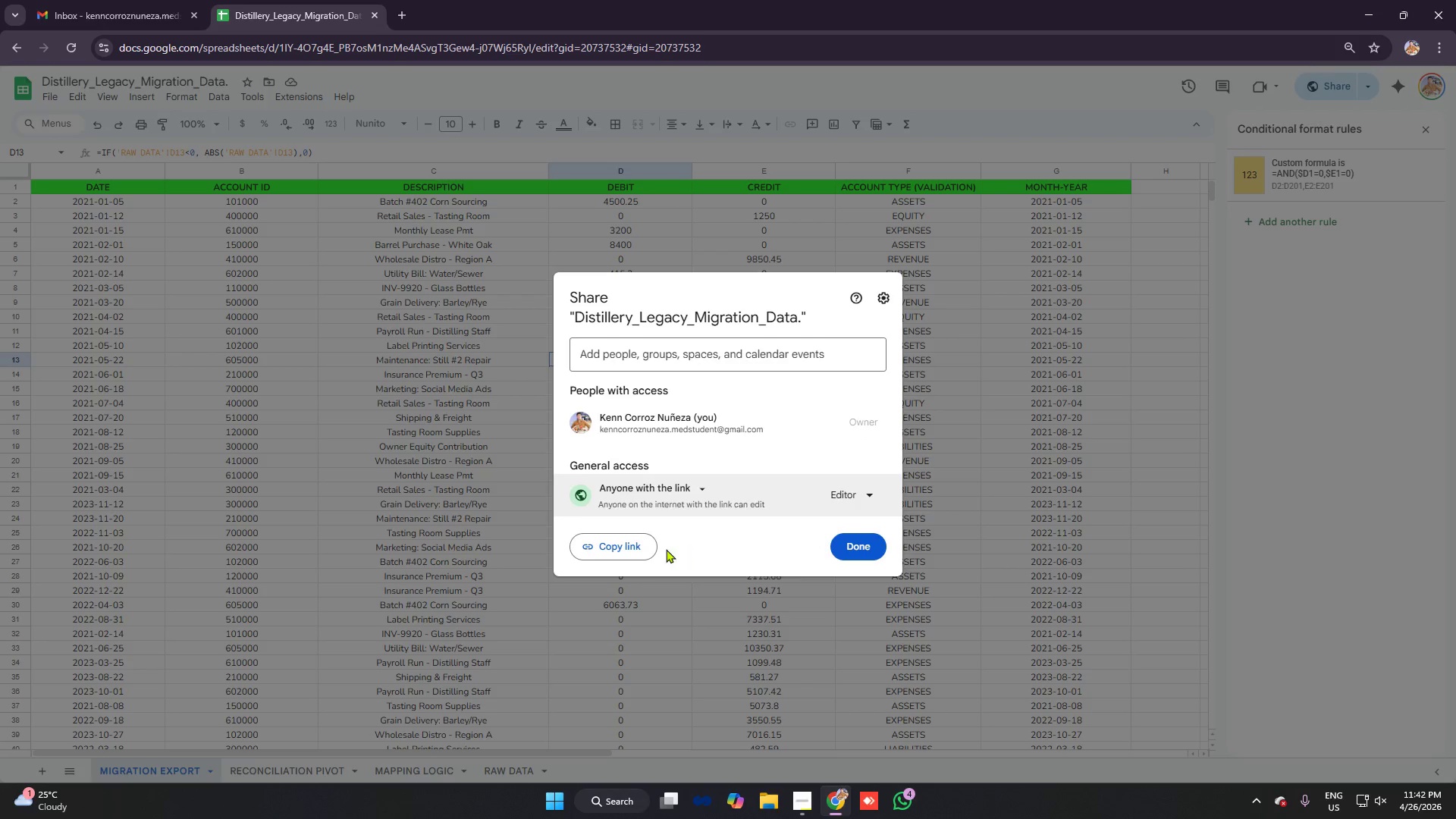 
left_click([858, 548])
 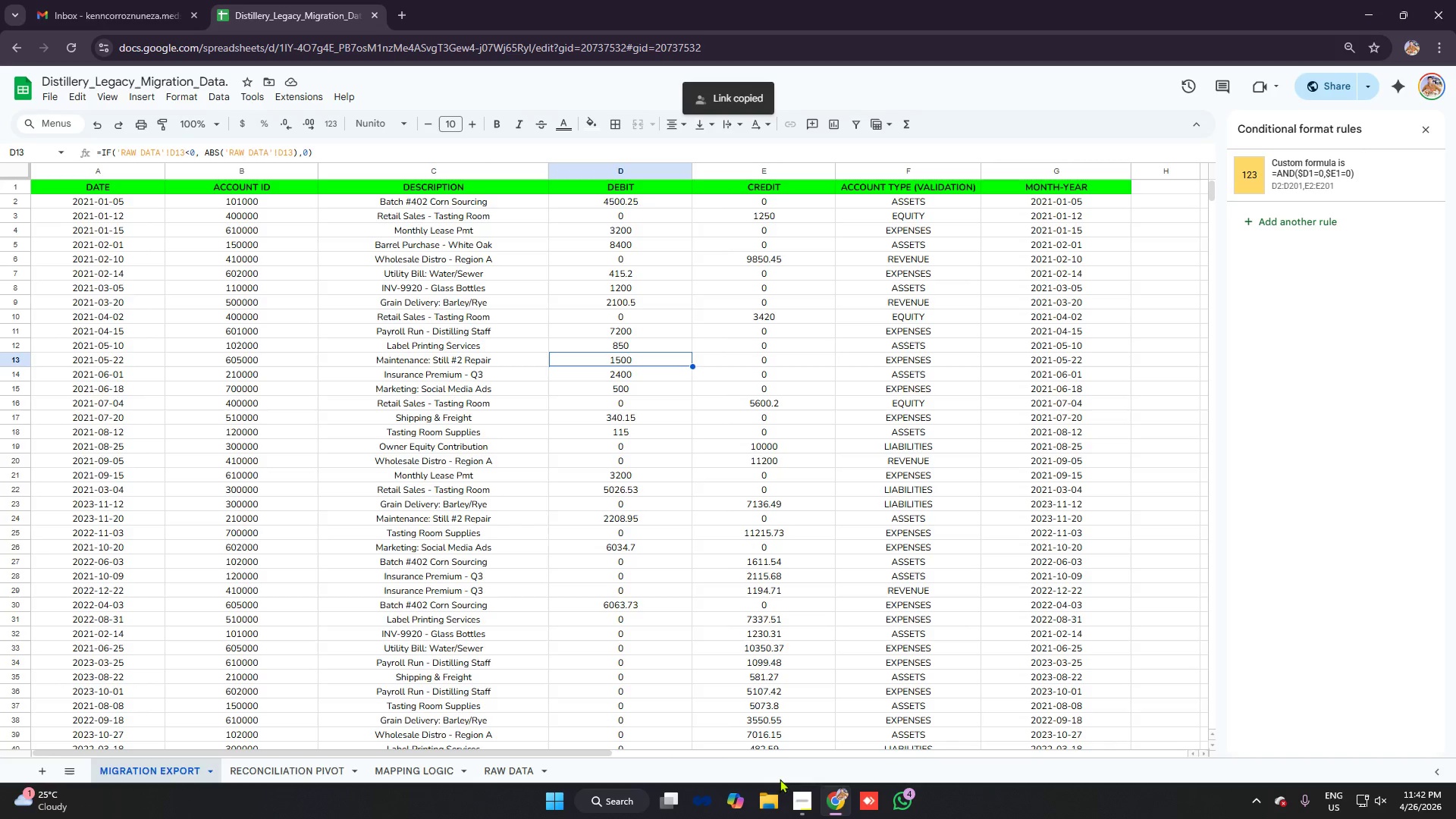 
left_click([795, 796])